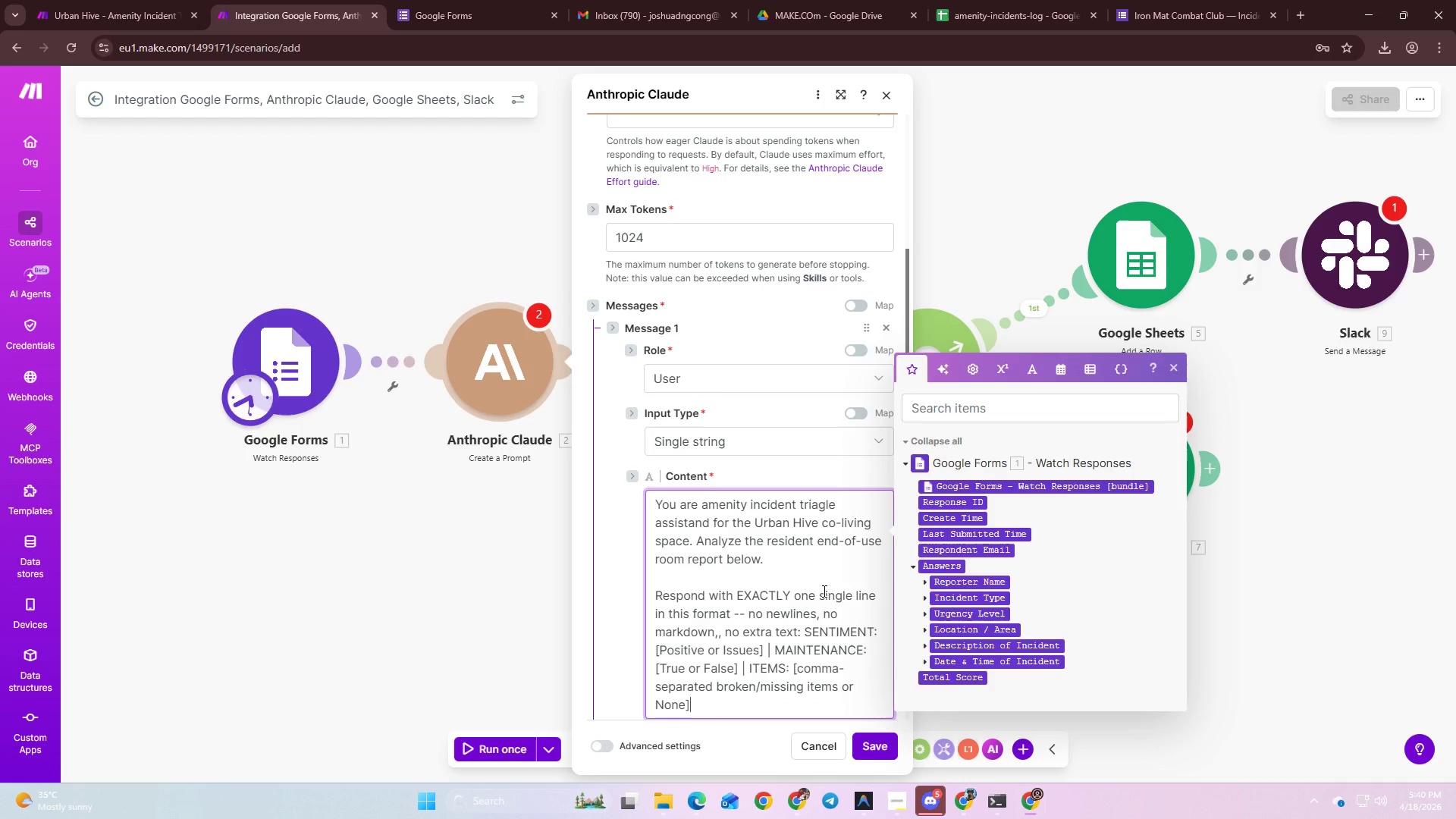 
type( | SUMMARY: [])
 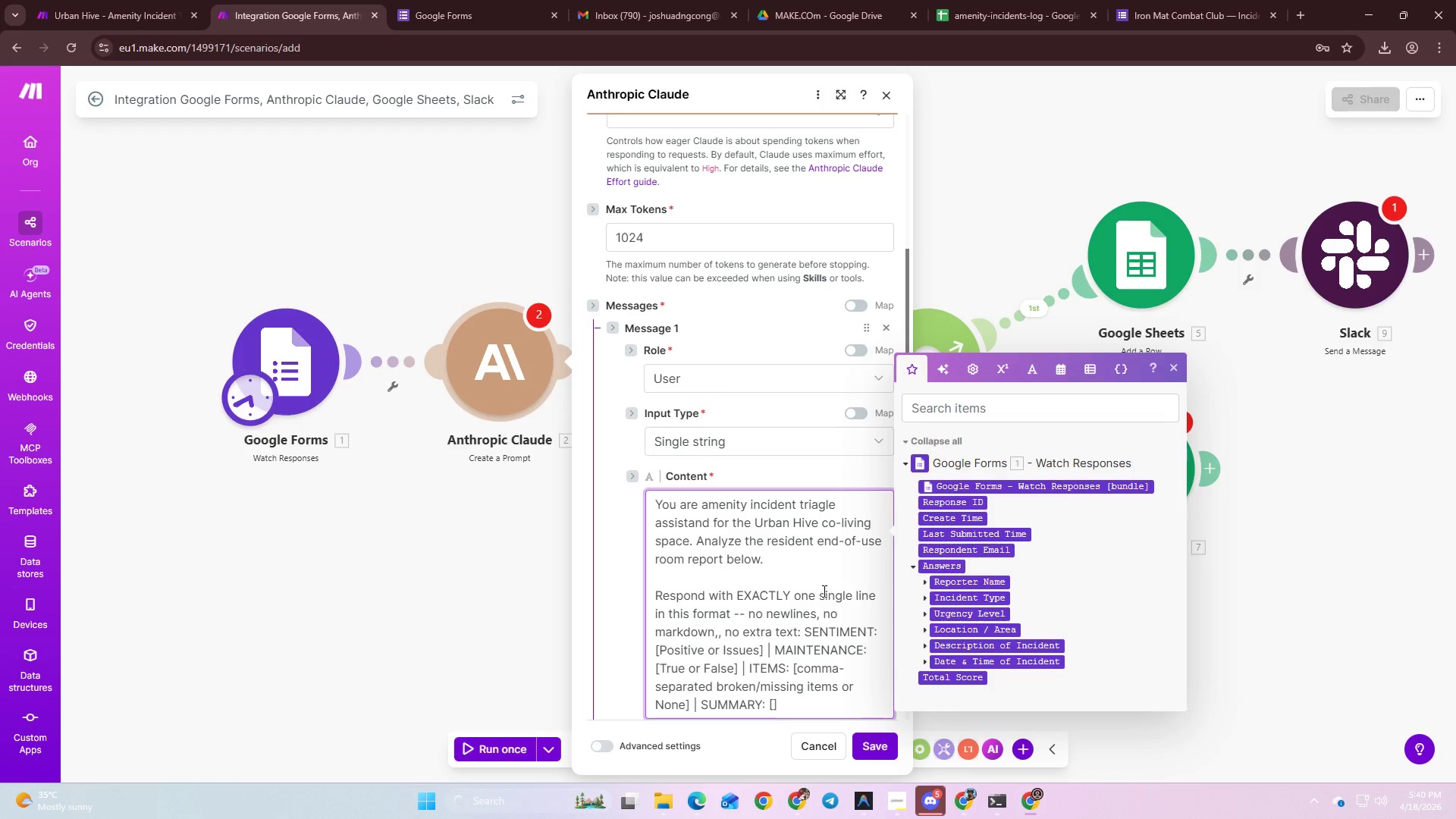 
key(ArrowLeft)
 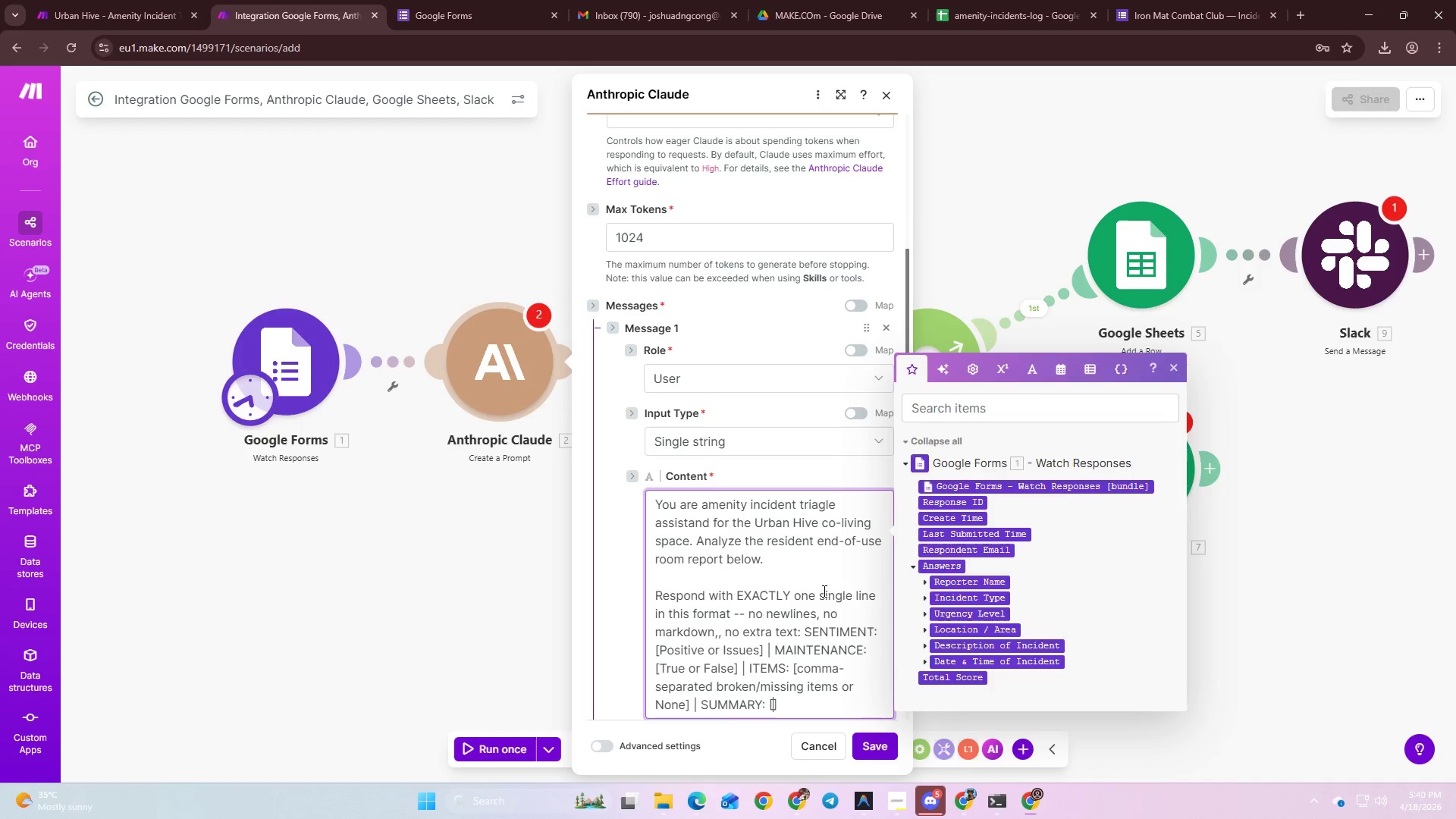 
type(1-2 sentence summaryand recommended action)
 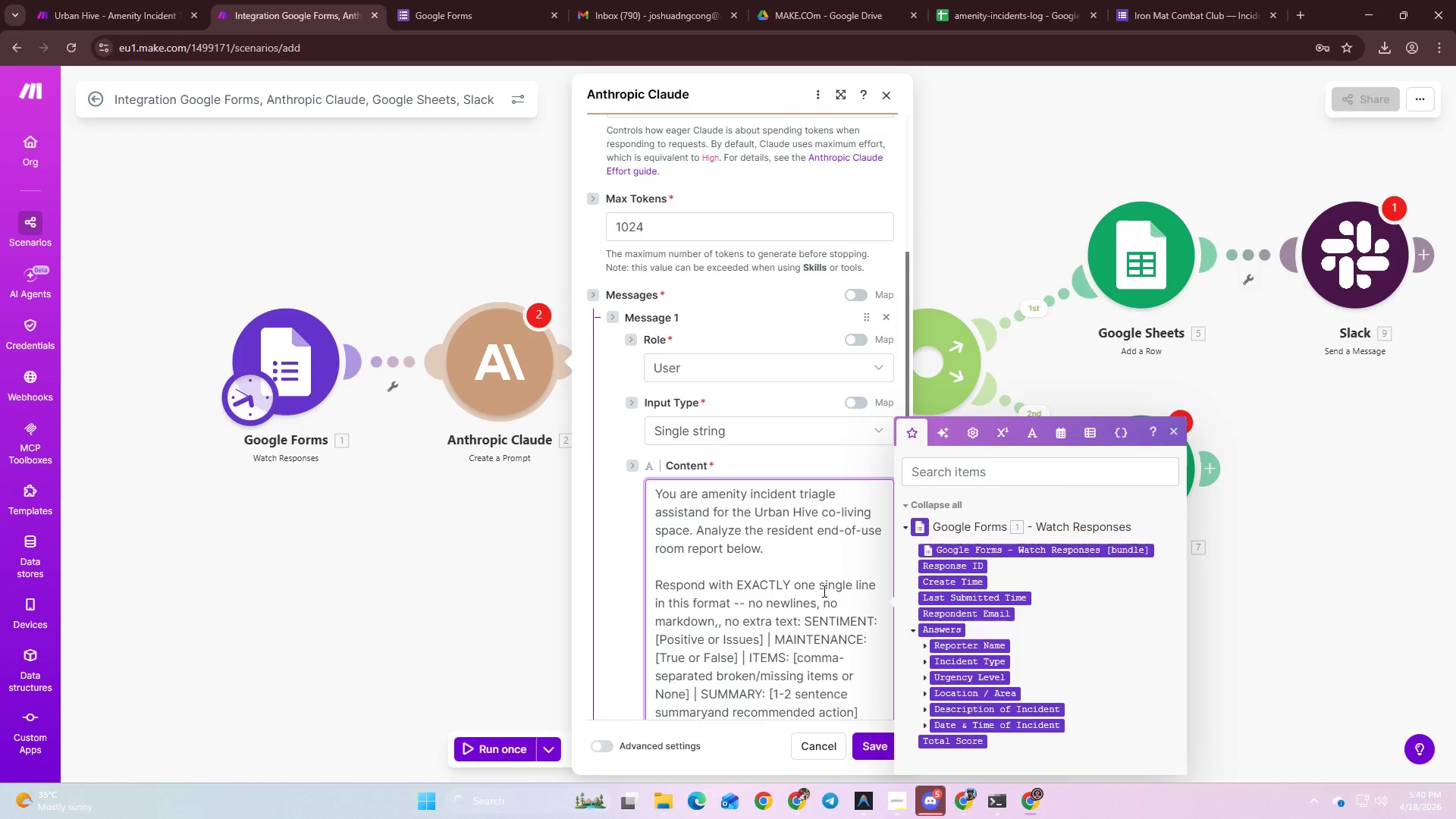 
key(ArrowRight)
 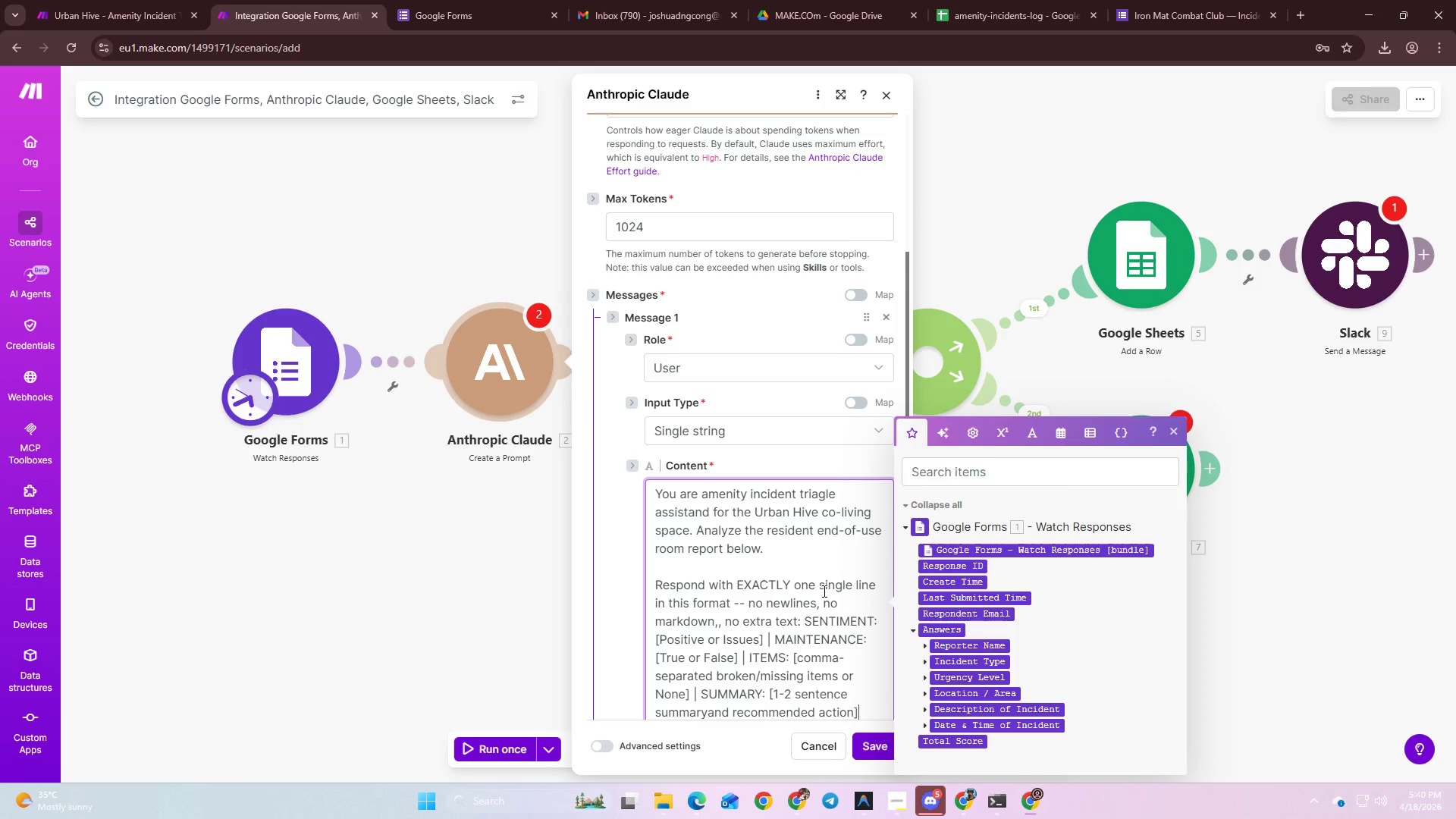 
key(Shift+ArrowDown)
 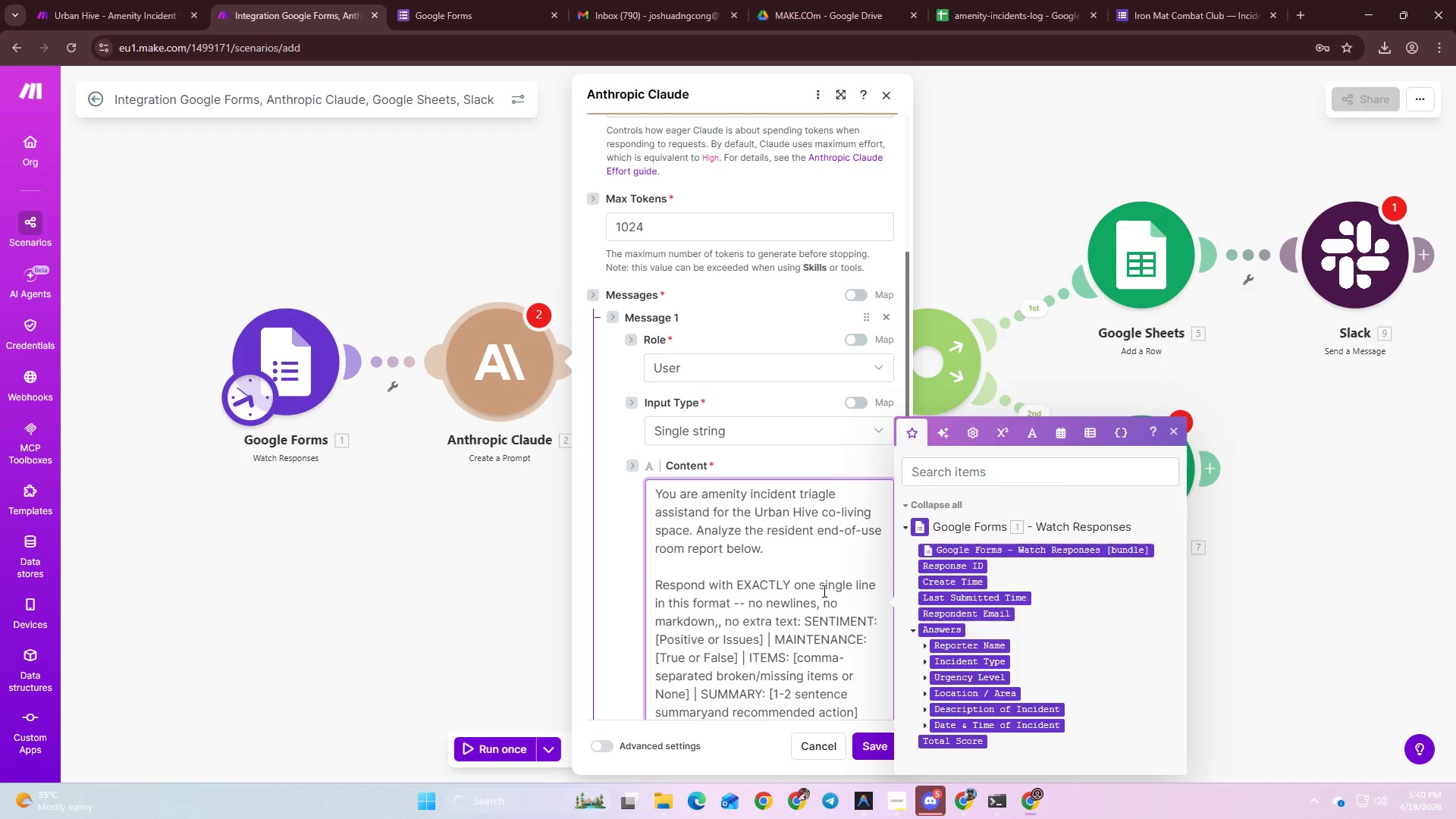 
key(Shift+ArrowDown)
 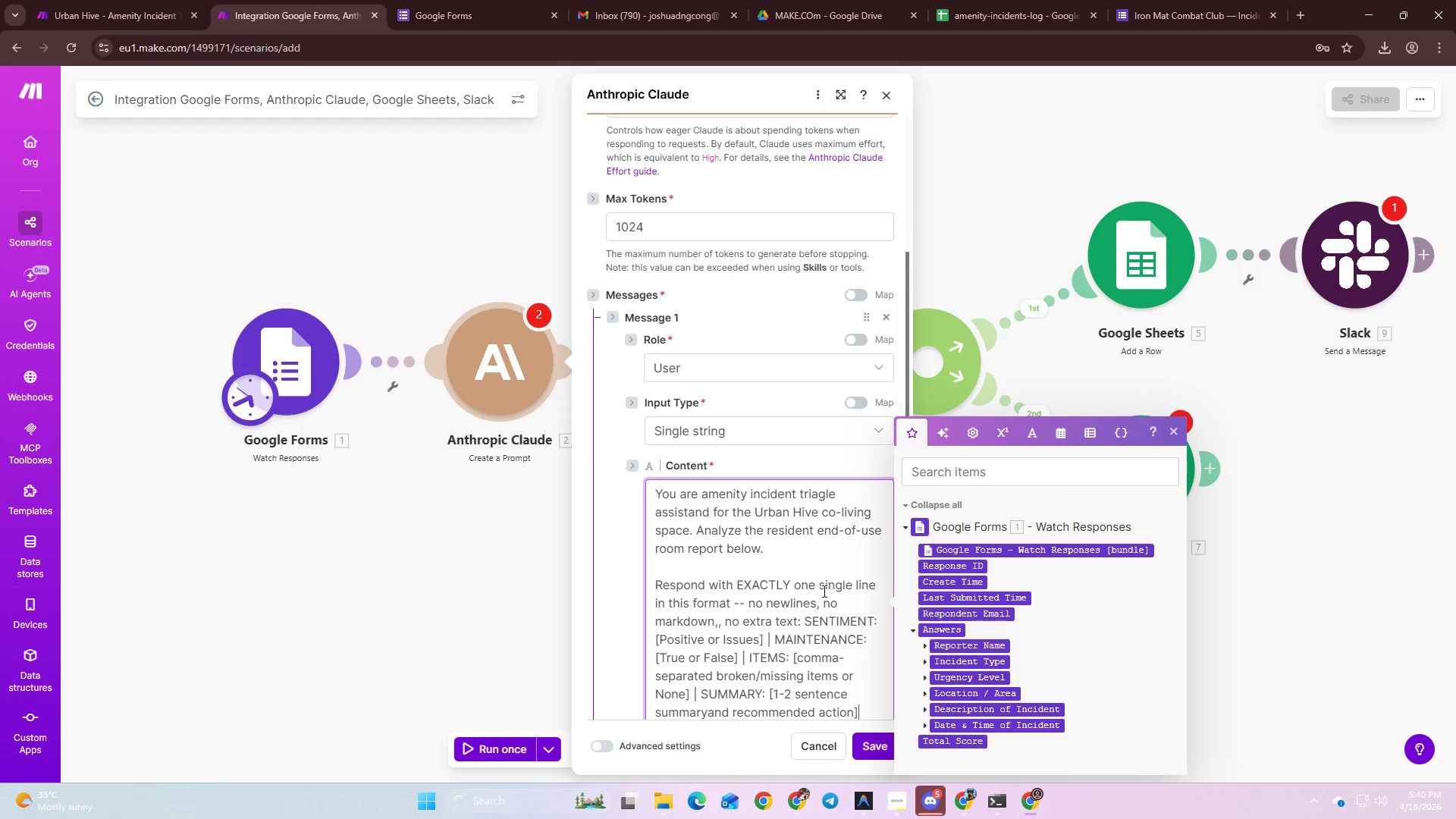 
key(Shift+ArrowDown)
 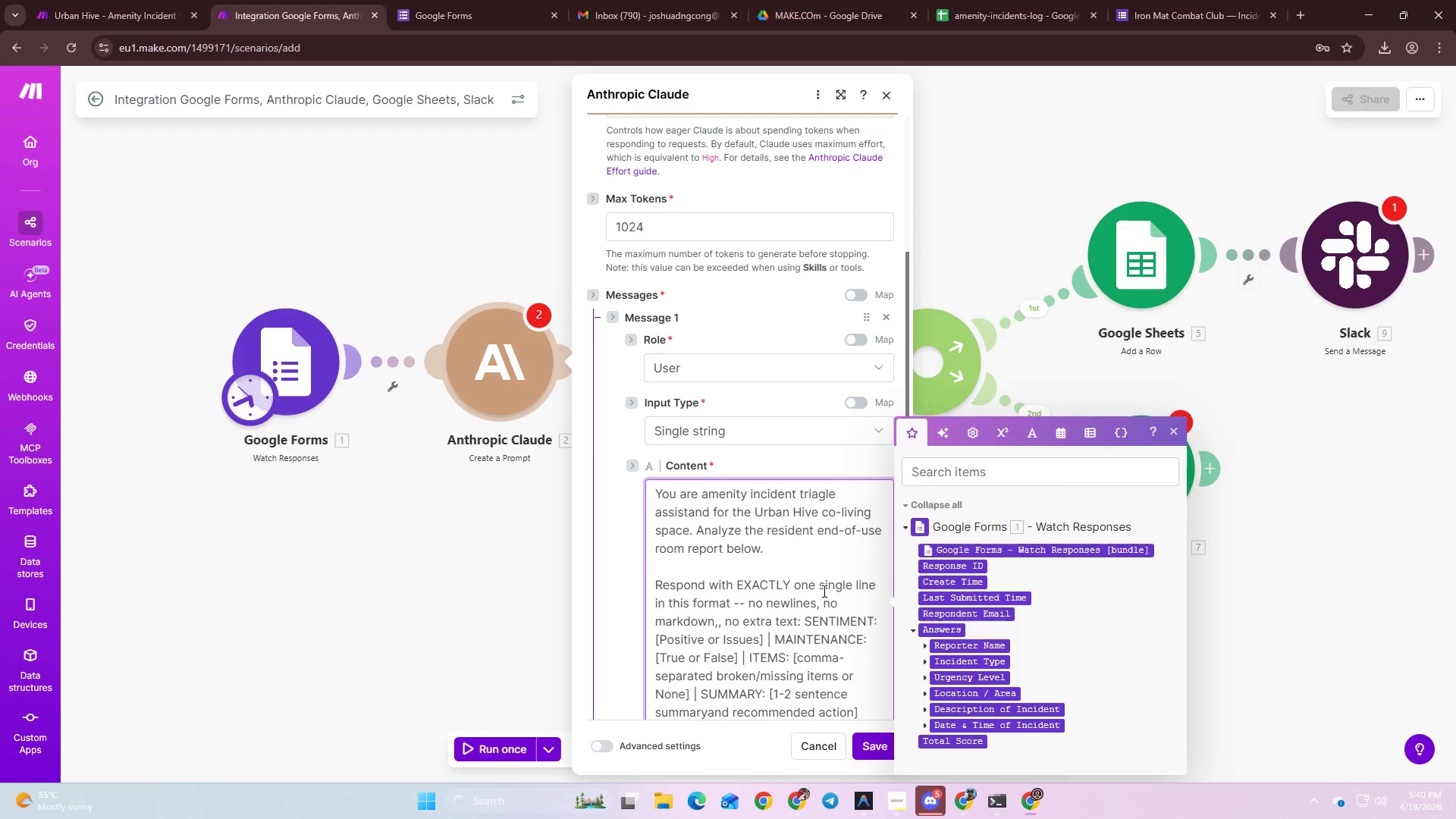 
key(Shift+Enter)
 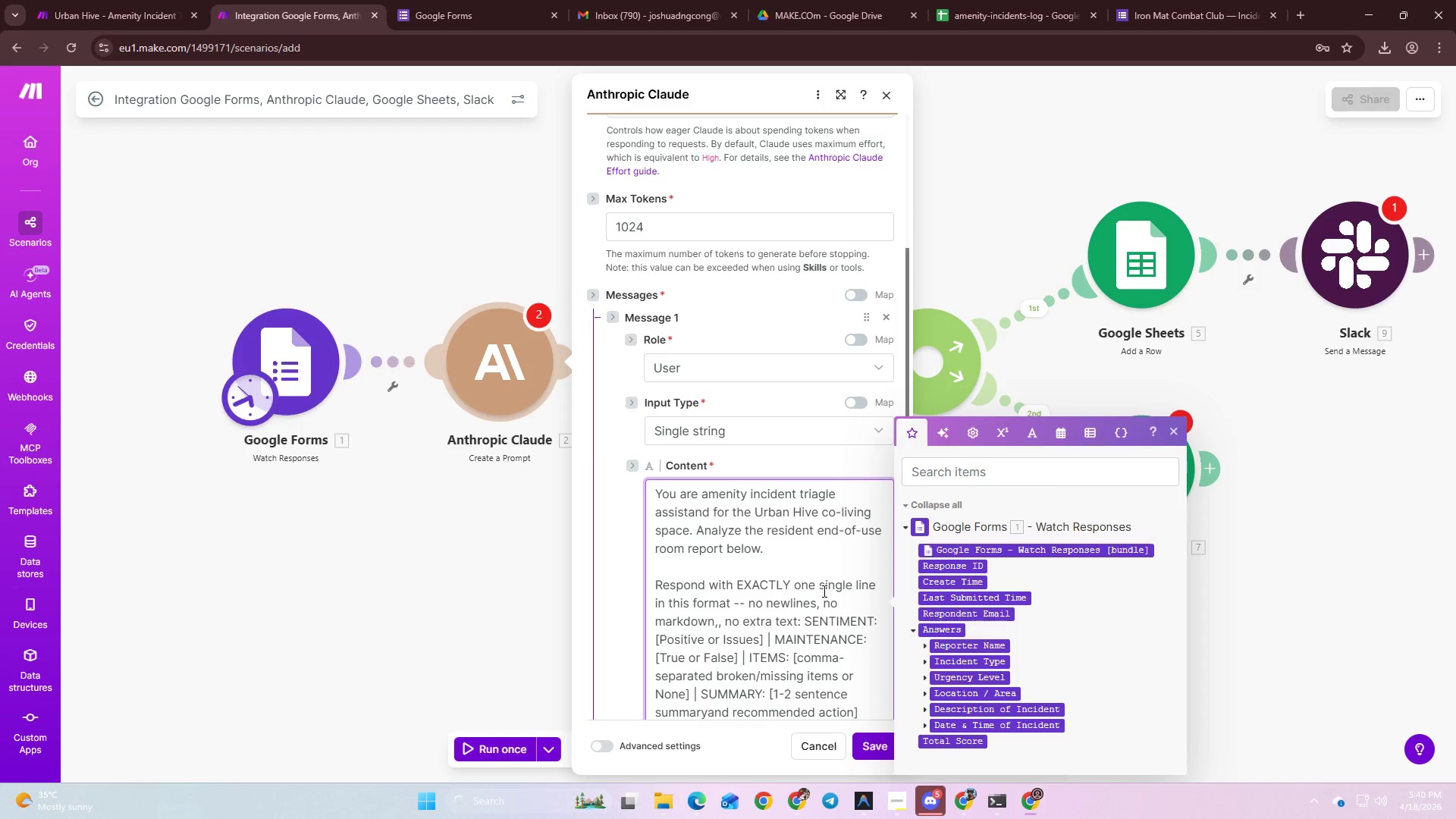 
key(Shift+Enter)
 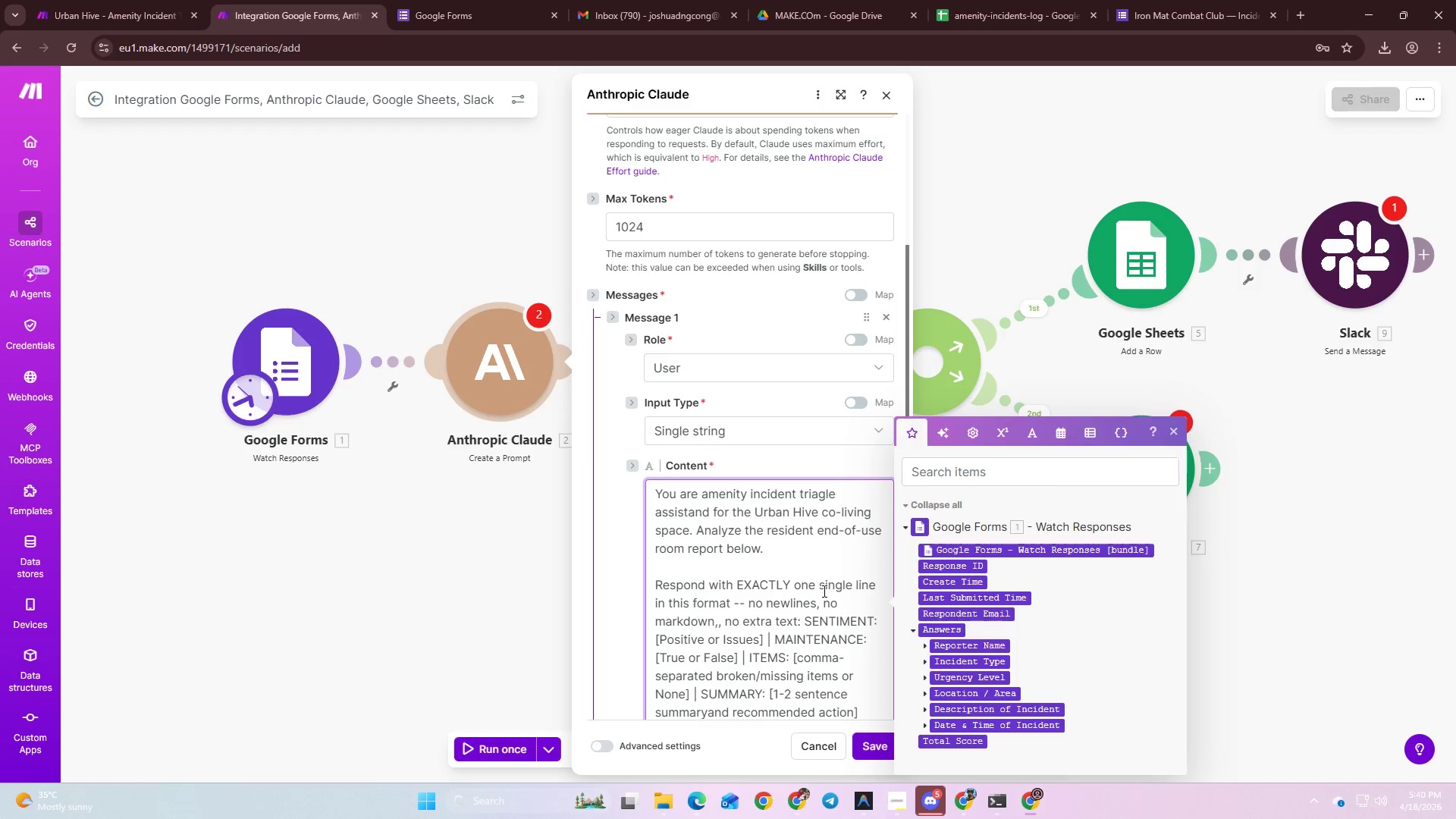 
key(Shift+Enter)
 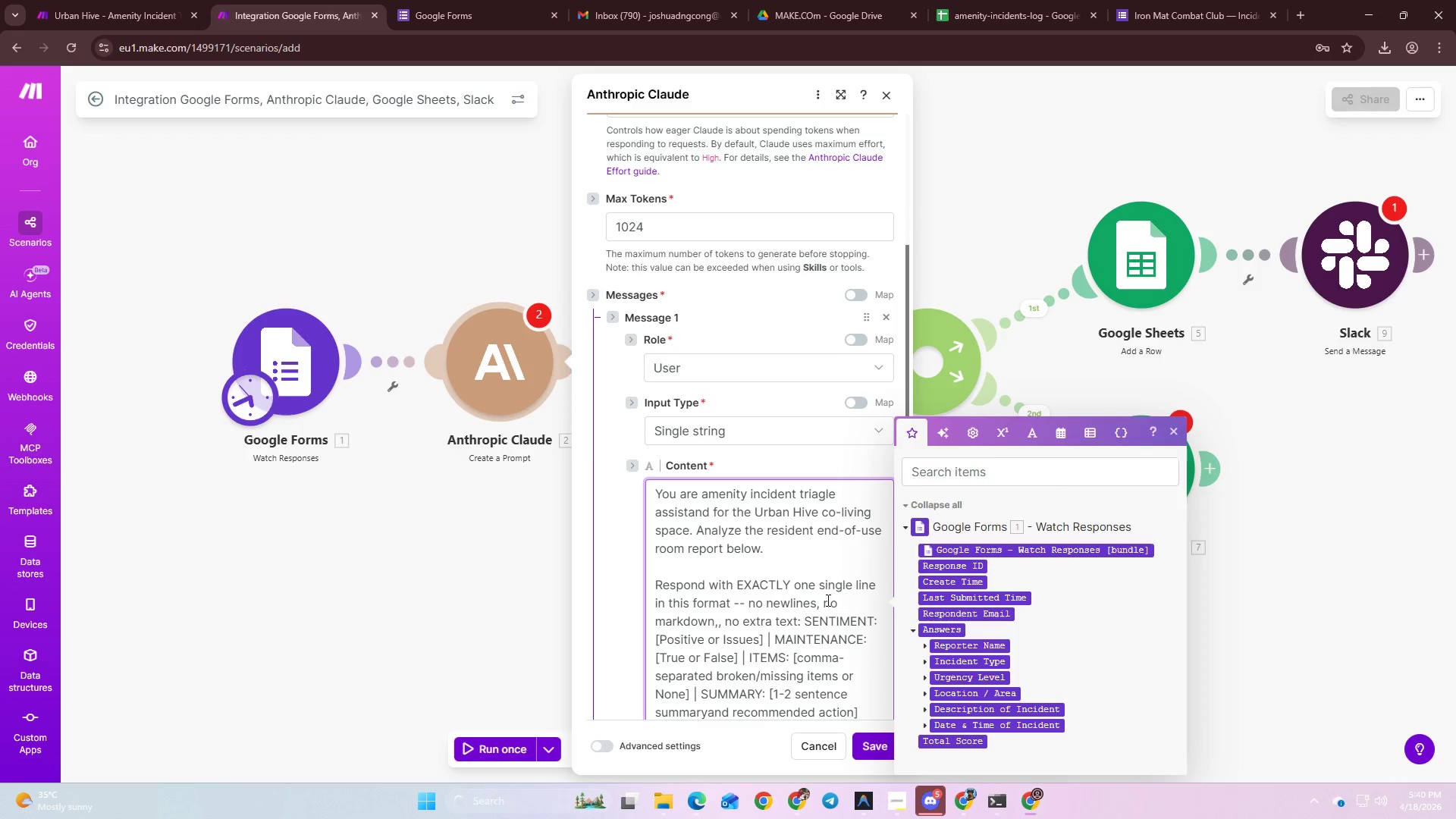 
scroll: coordinate [827, 601], scroll_direction: down, amount: 5.0
 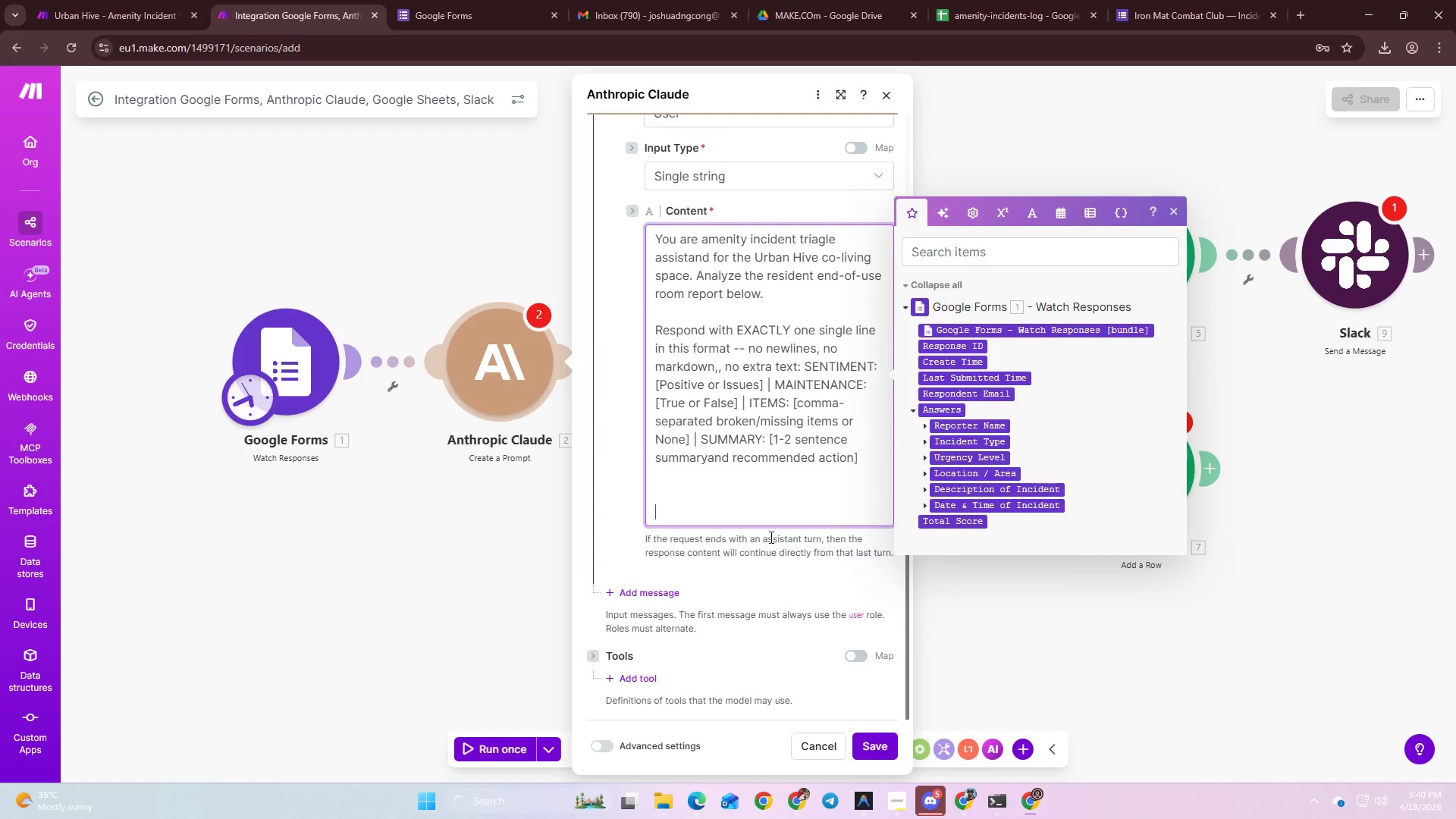 
left_click([746, 498])
 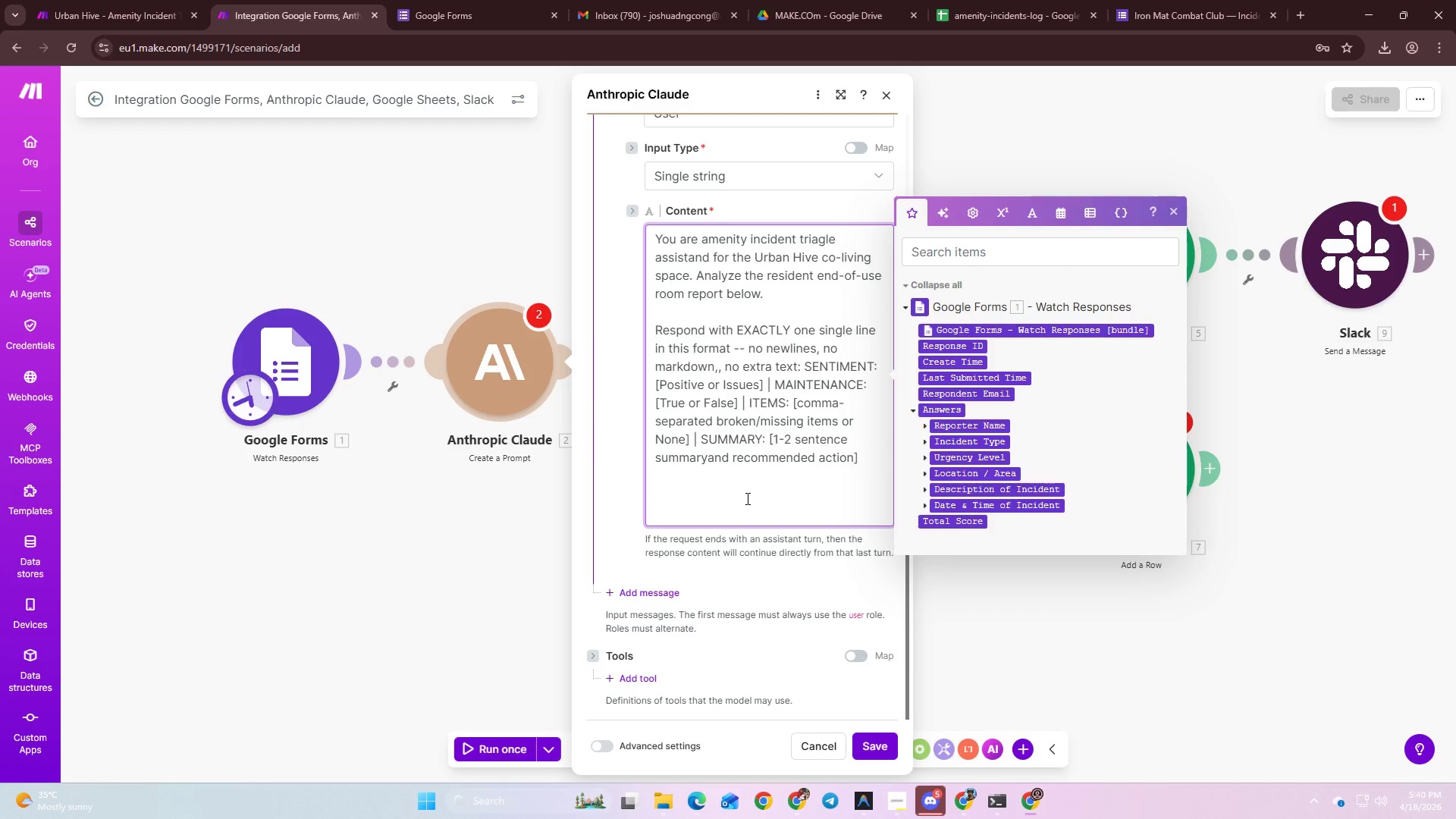 
type(Rules:)
 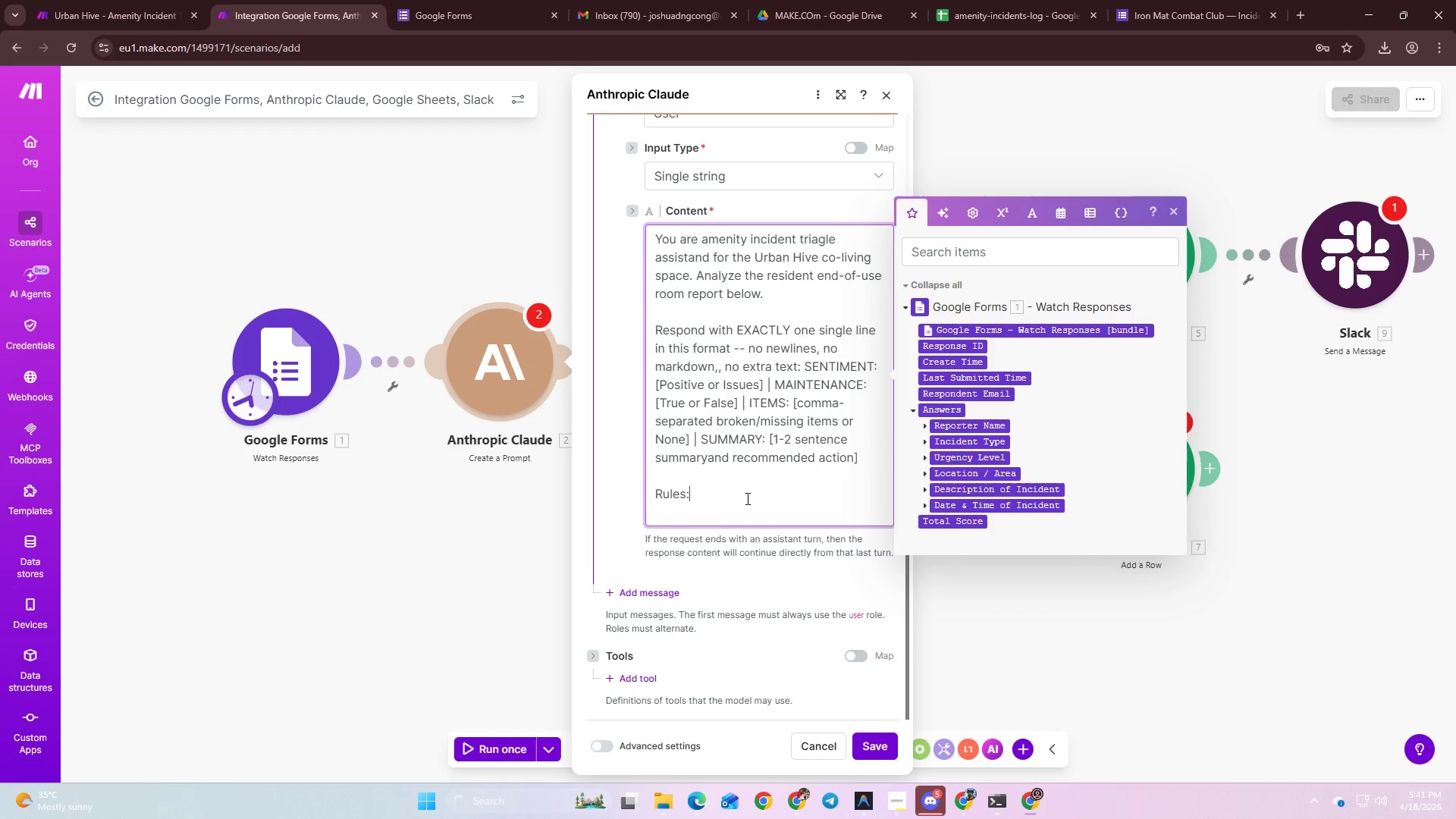 
key(Shift+Enter)
 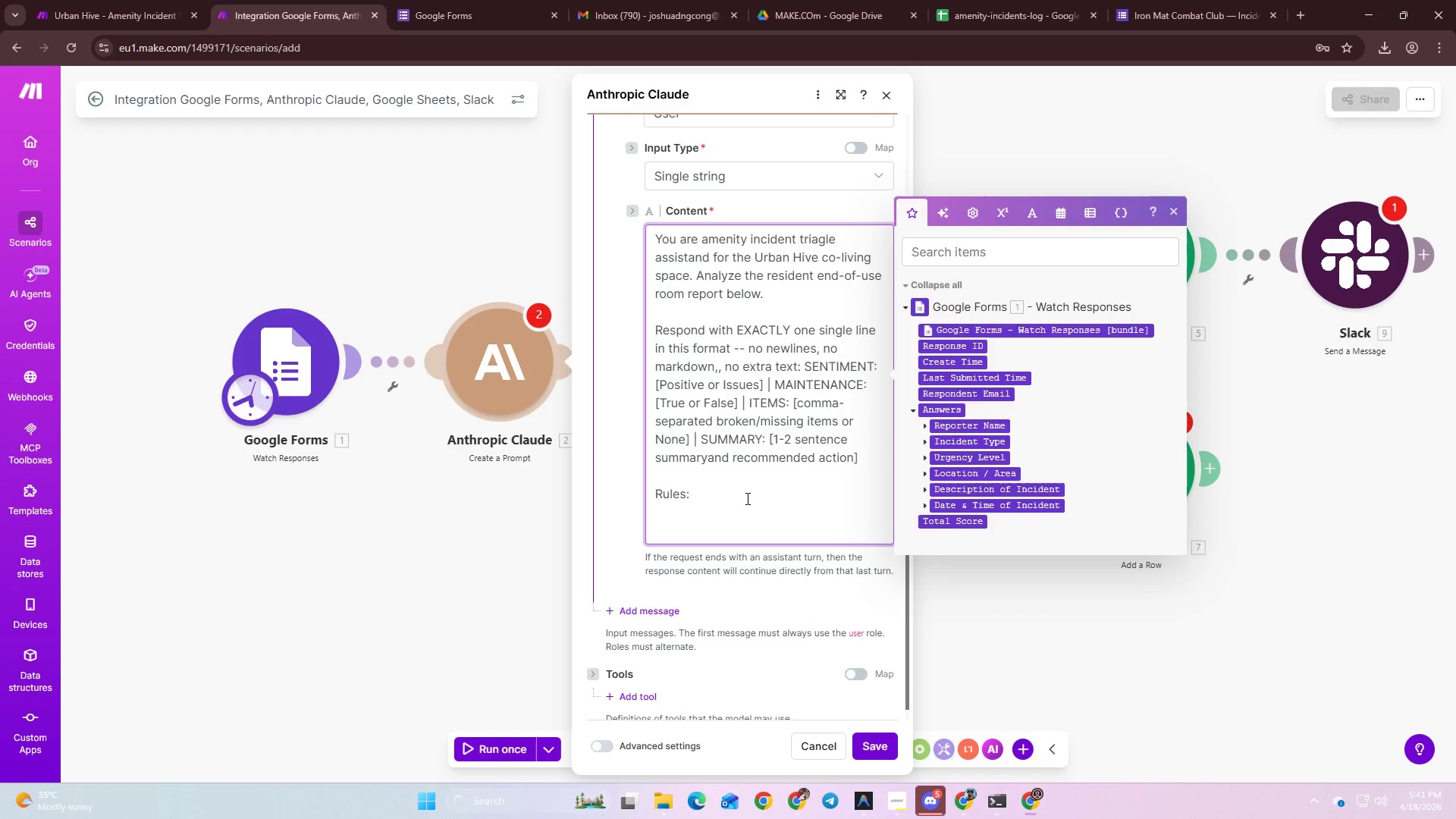 
type(- SENTIMENT is si)
key(Backspace)
key(Backspace)
type(issue if any problem, damage, or missing item is mentioned)
 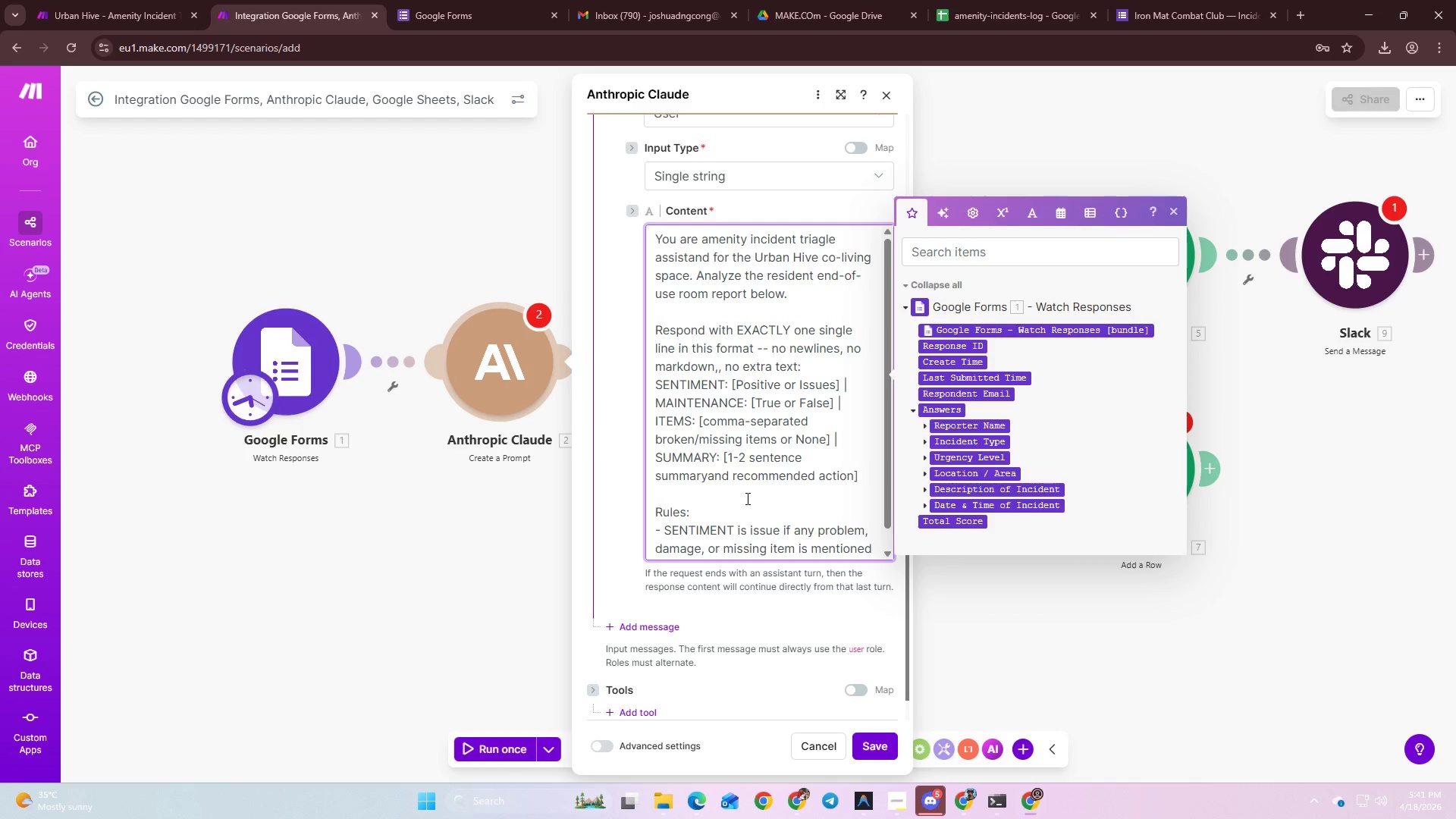 
key(Shift+Enter)
 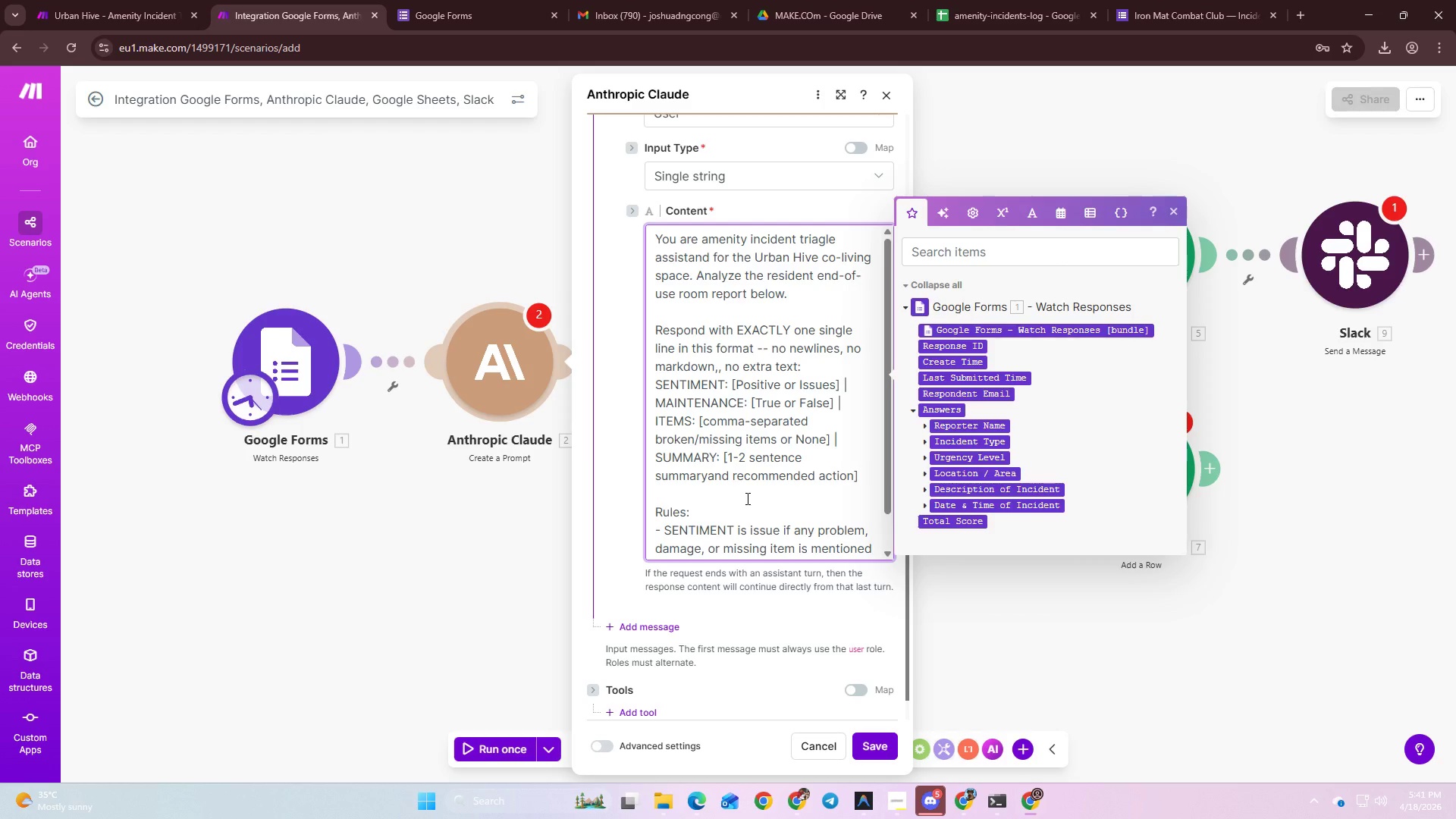 
type(- SENTIMENT is posi)
key(Backspace)
key(Backspace)
type(sitive fi roo)
key(Backspace)
key(Backspace)
key(Backspace)
key(Backspace)
key(Backspace)
key(Backspace)
type(if room is in good condition with no problems)
 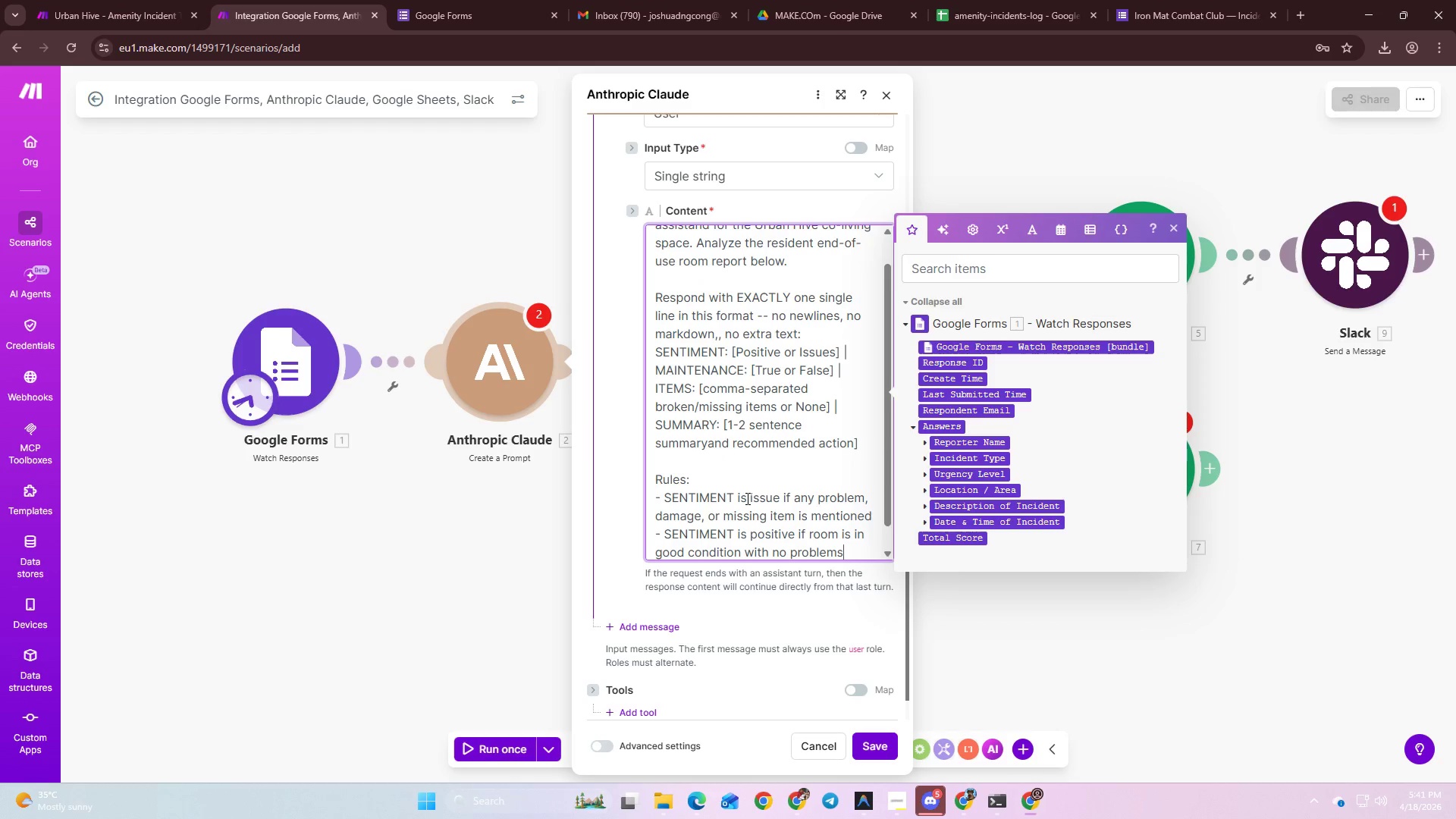 
key(Enter)
 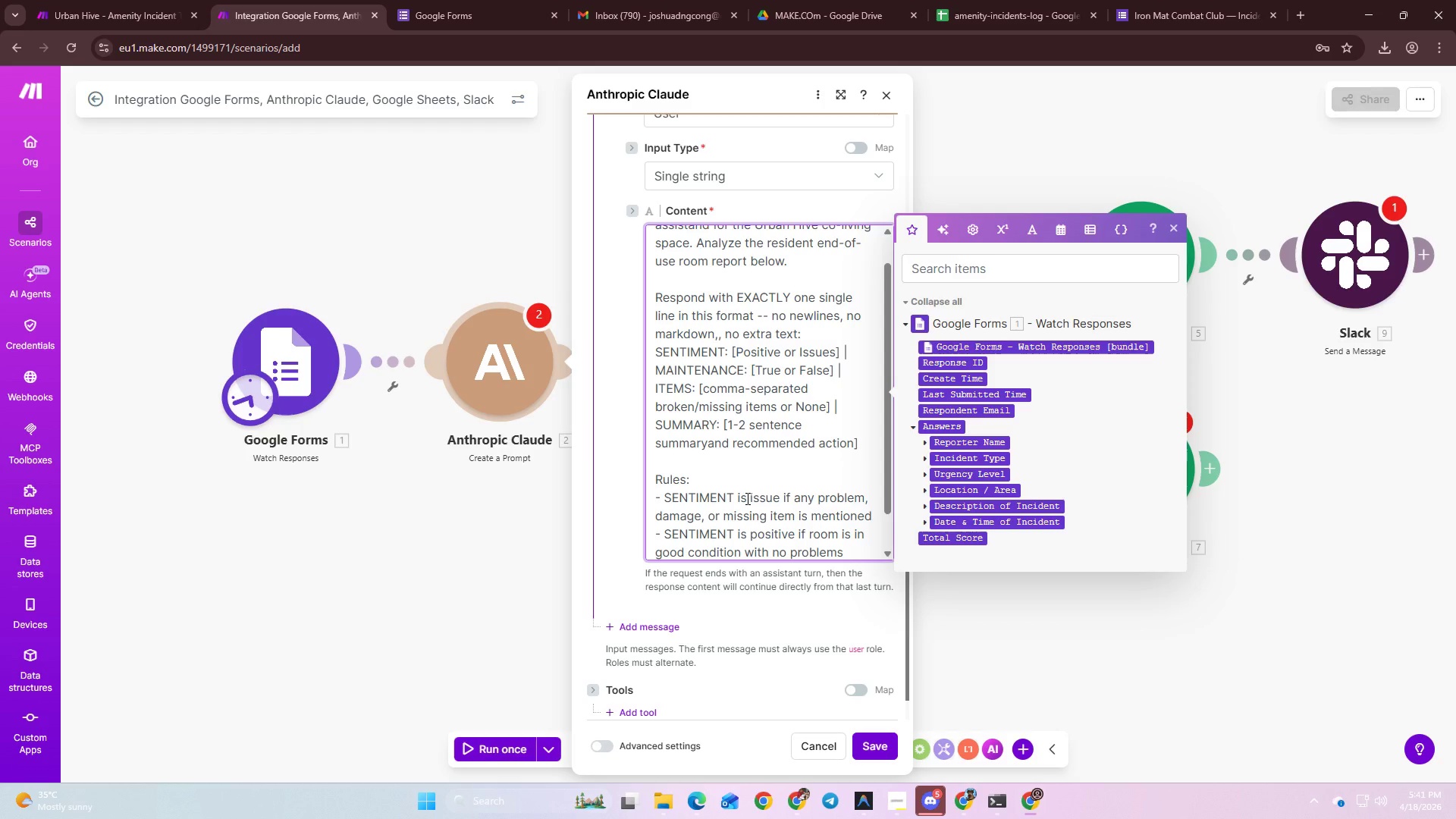 
hold_key(key=ShiftLeft, duration=0.41)
 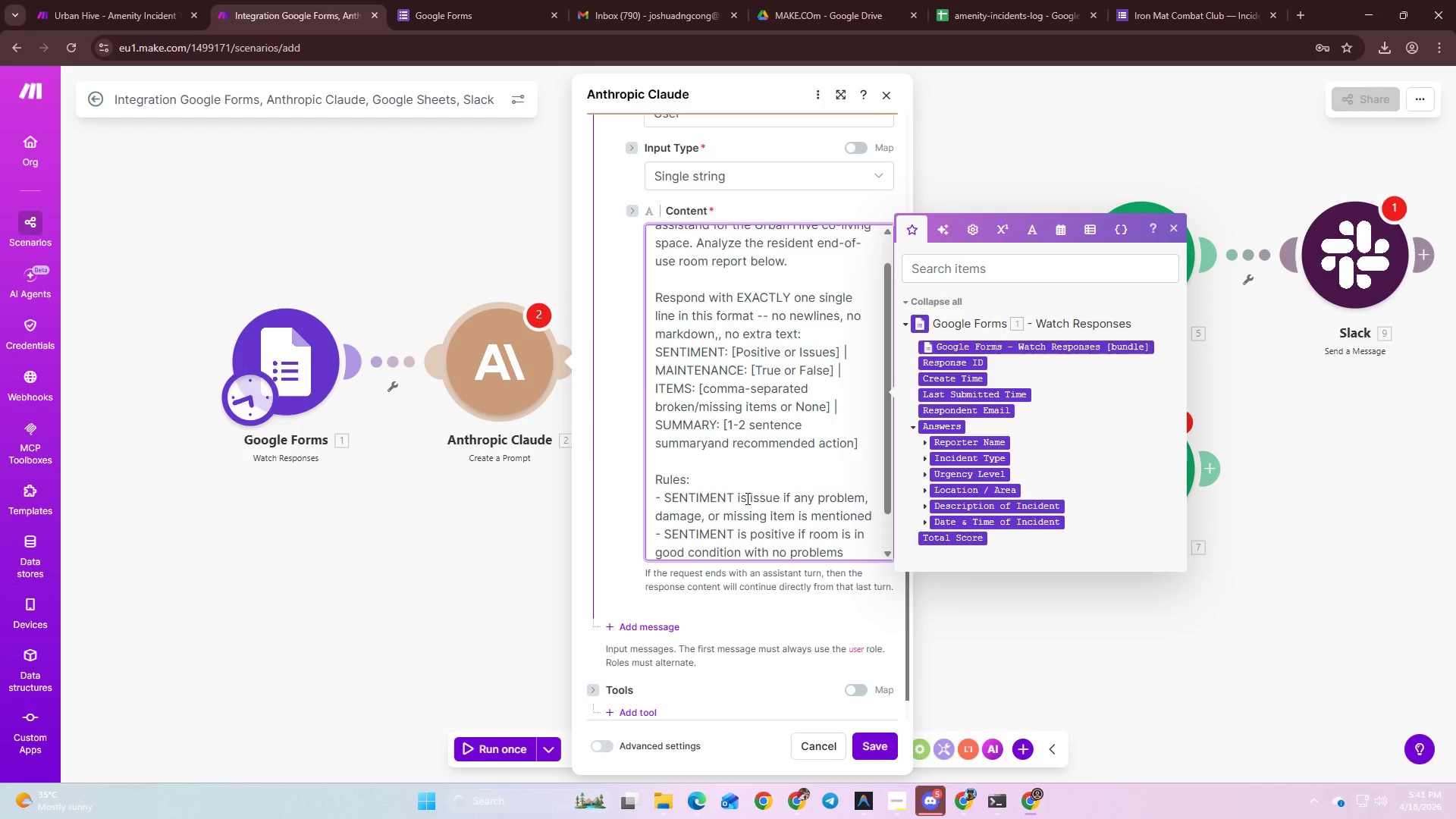 
type(- MAINTENANCE is t)
key(Backspace)
type(True only when SENTIMENET is Issue)
 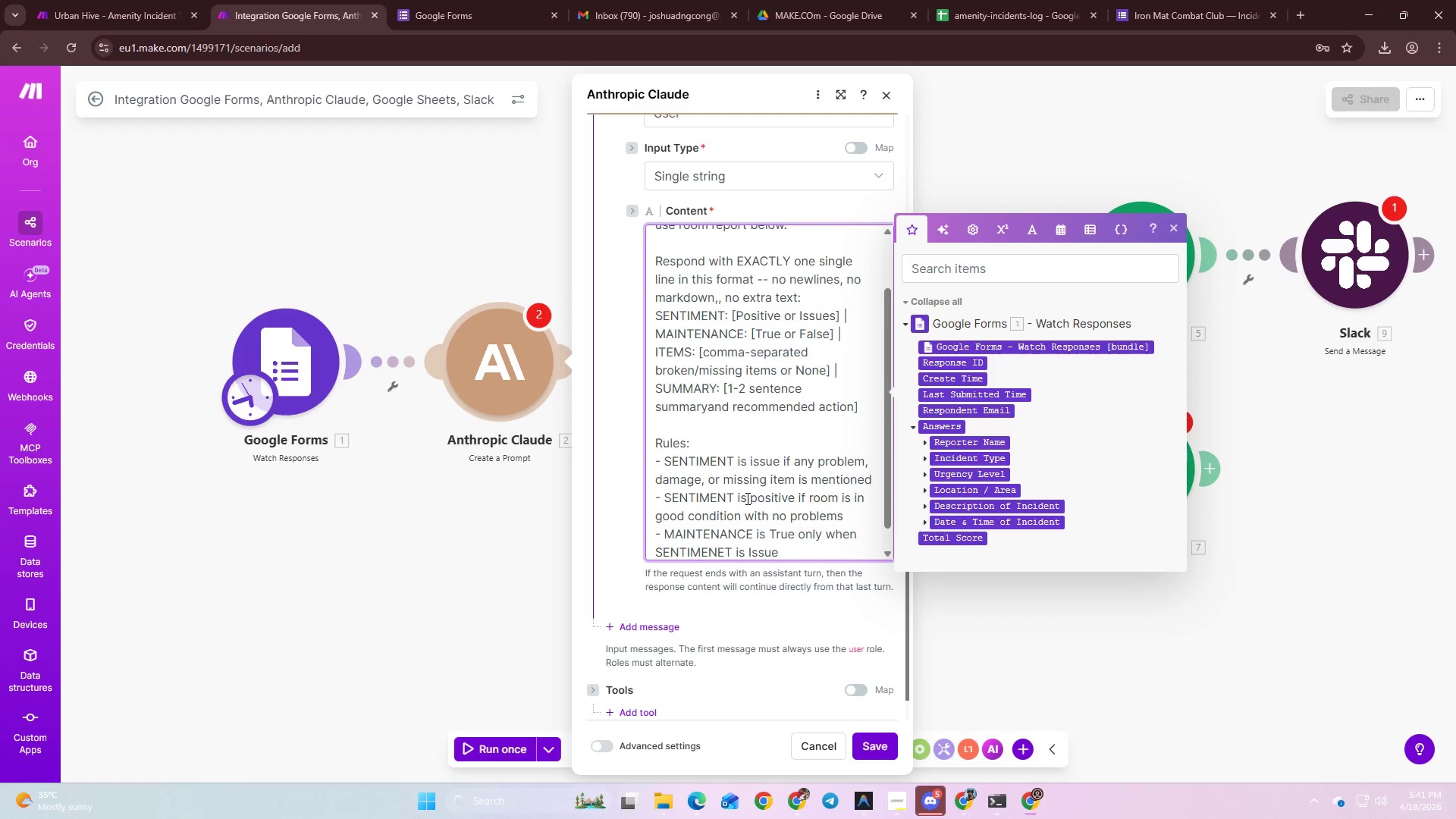 
key(Shift+Enter)
 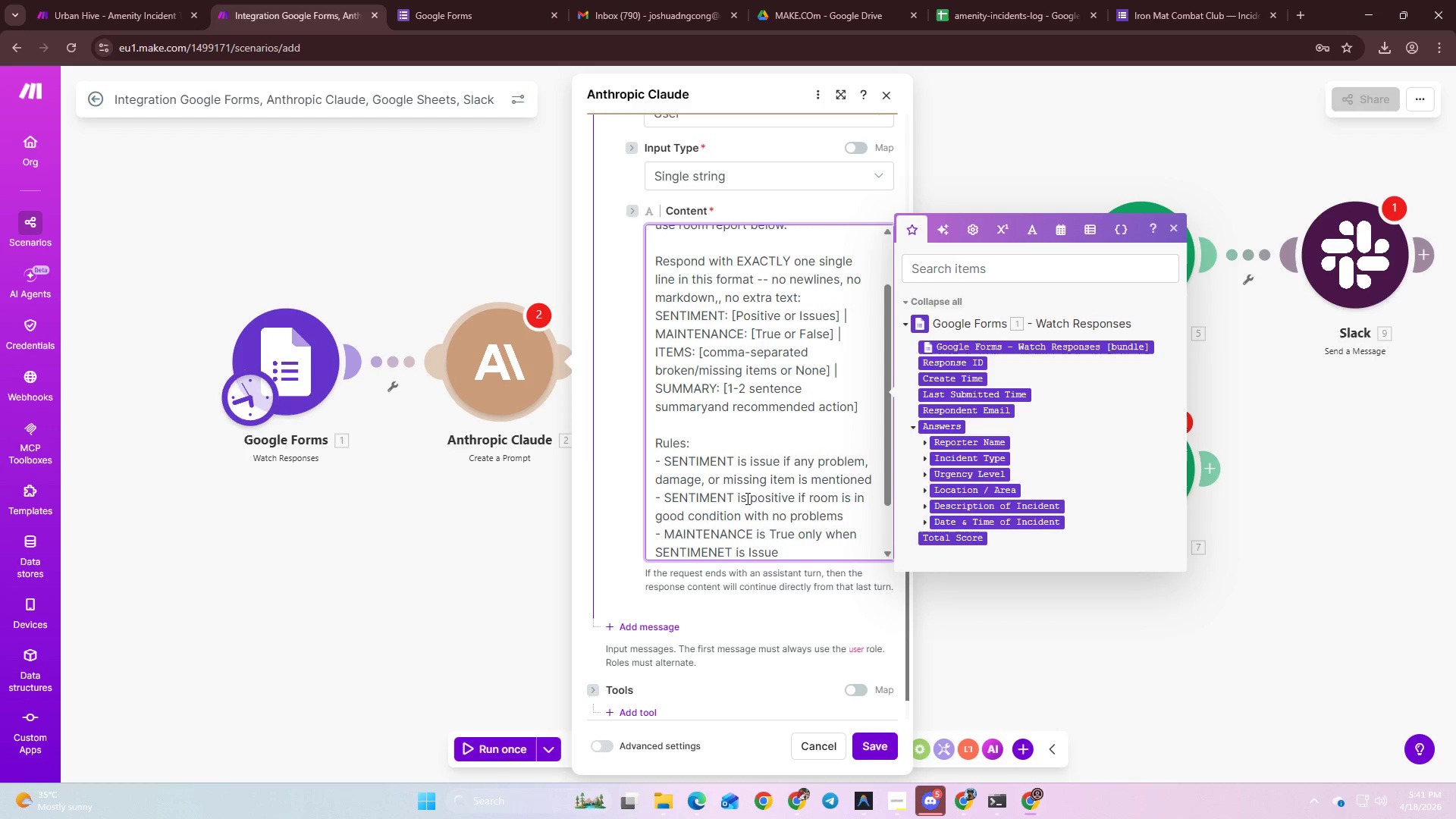 
key(Shift+Enter)
 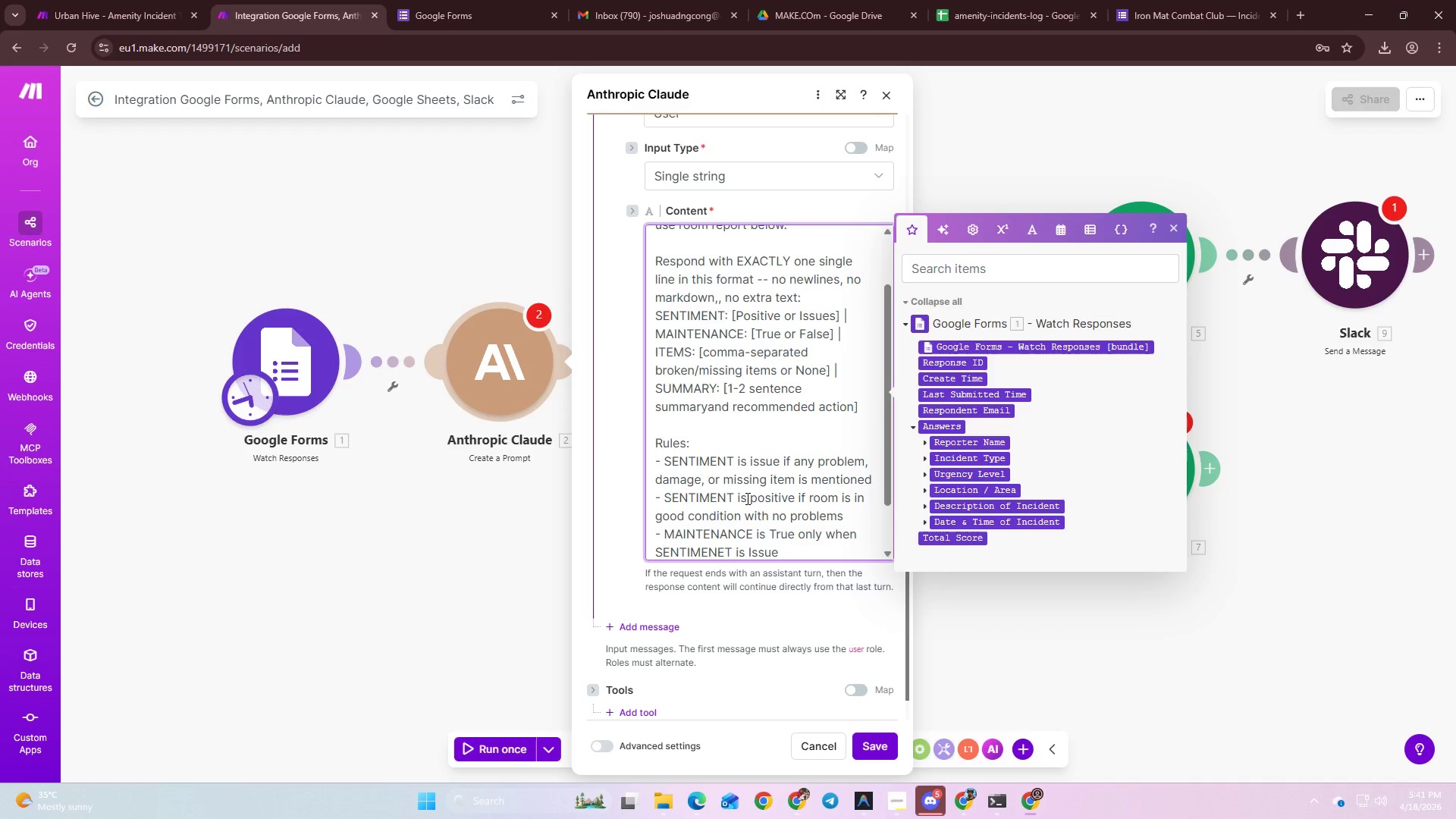 
type(IT)
key(Backspace)
key(Backspace)
key(Backspace)
key(Backspace)
type(-)
key(Backspace)
 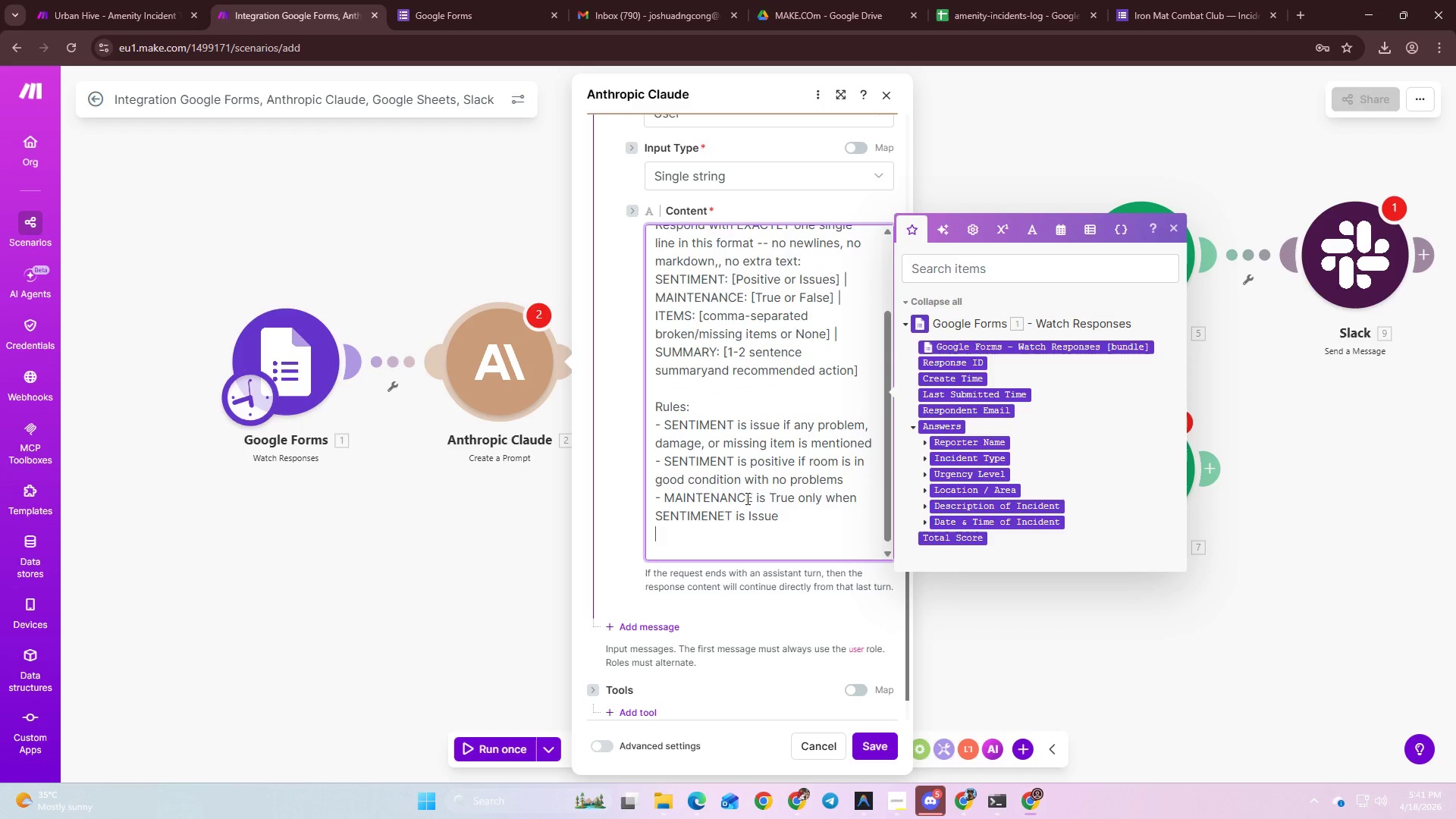 
key(Enter)
 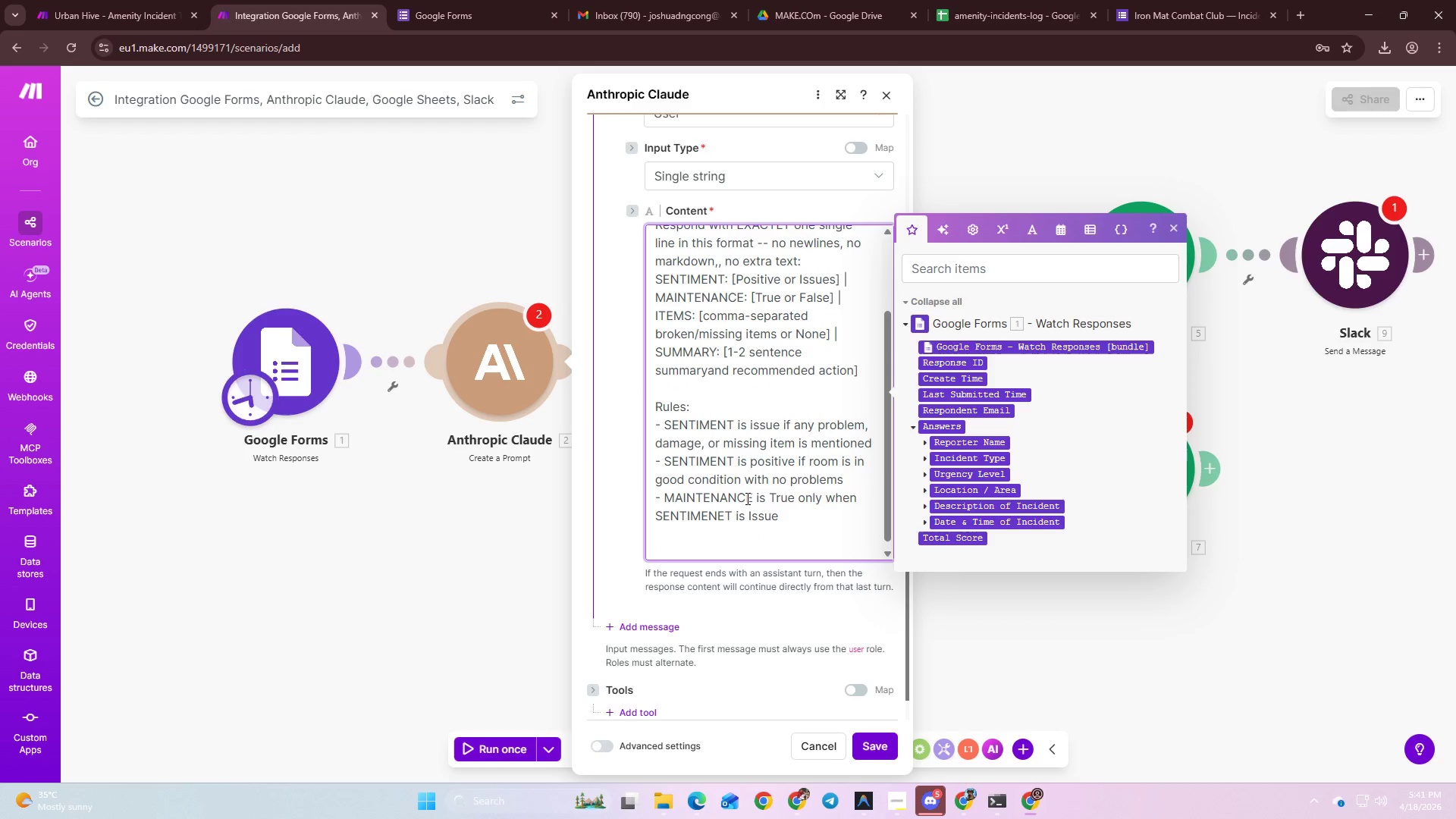 
type(- ITEMS i)
key(Backspace)
type(lists onluy)
key(Backspace)
type( phyt)
key(Backspace)
type(sical broken or missing items)
 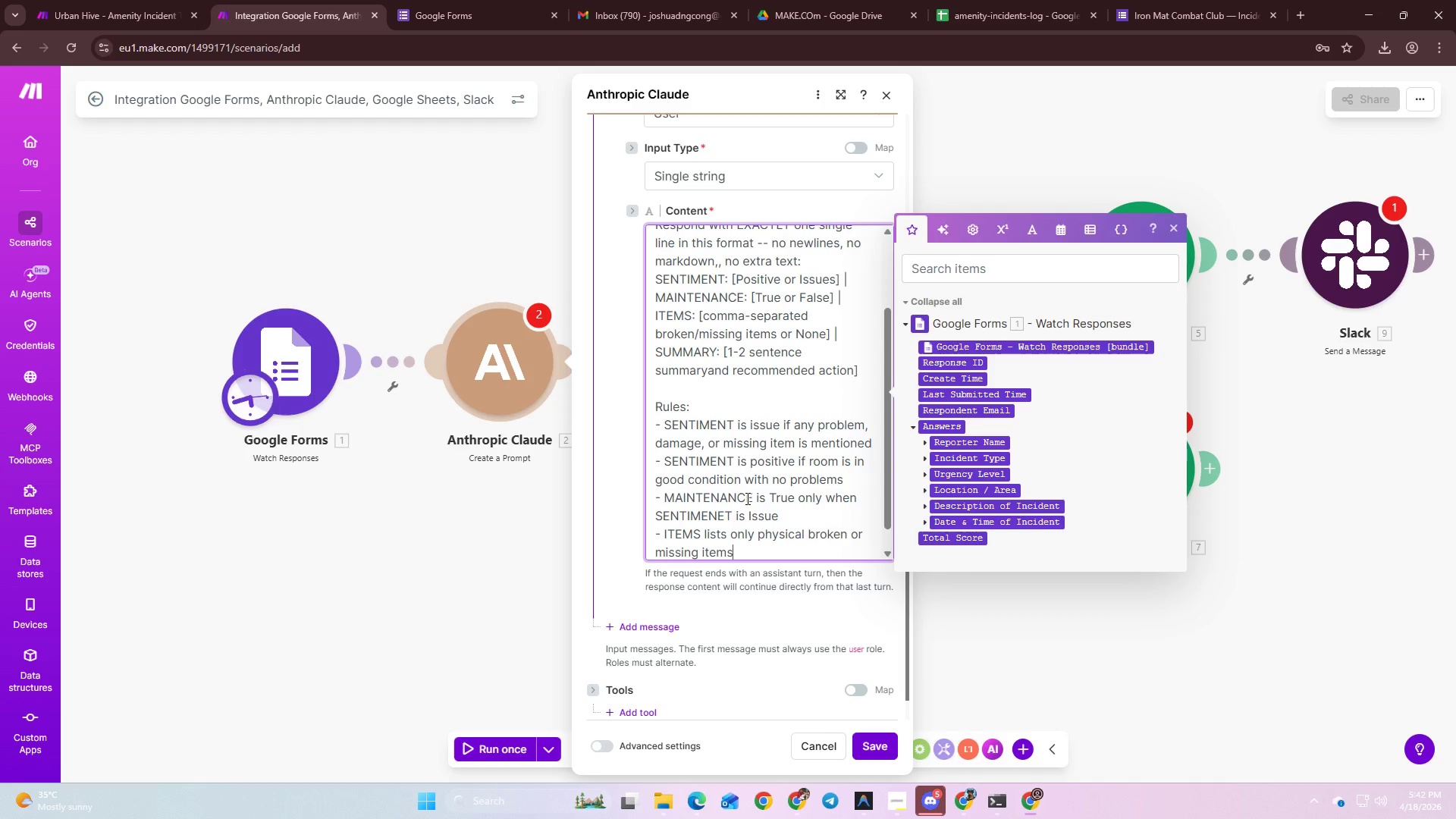 
key(Enter)
 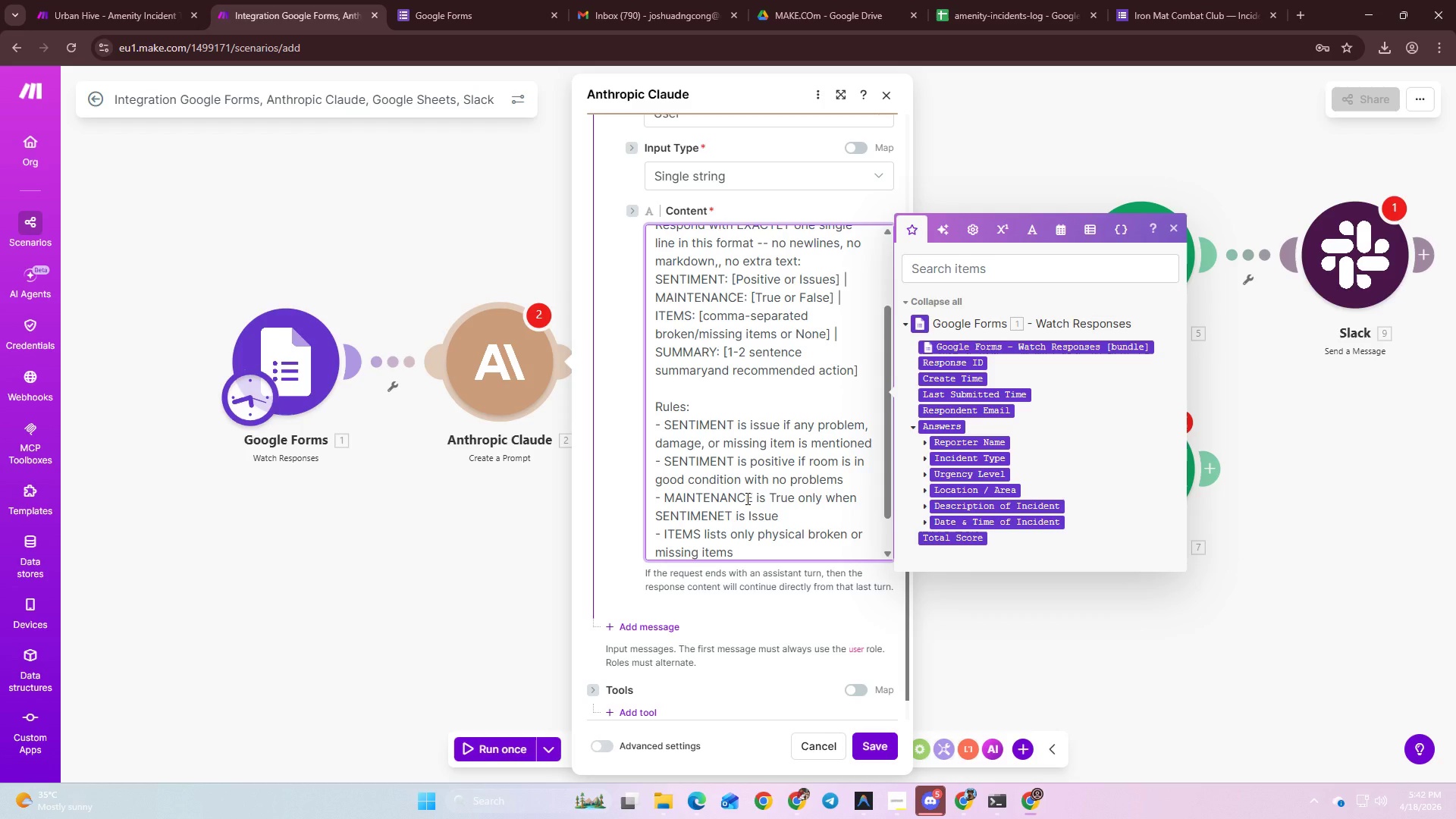 
type(- OUTp)
key(Backspace)
key(Backspace)
key(Backspace)
type(utput must be a single i)
key(Backspace)
type(;l)
key(Backspace)
type(ine starting with se)
key(Backspace)
key(Backspace)
type(SENTIMENT)
 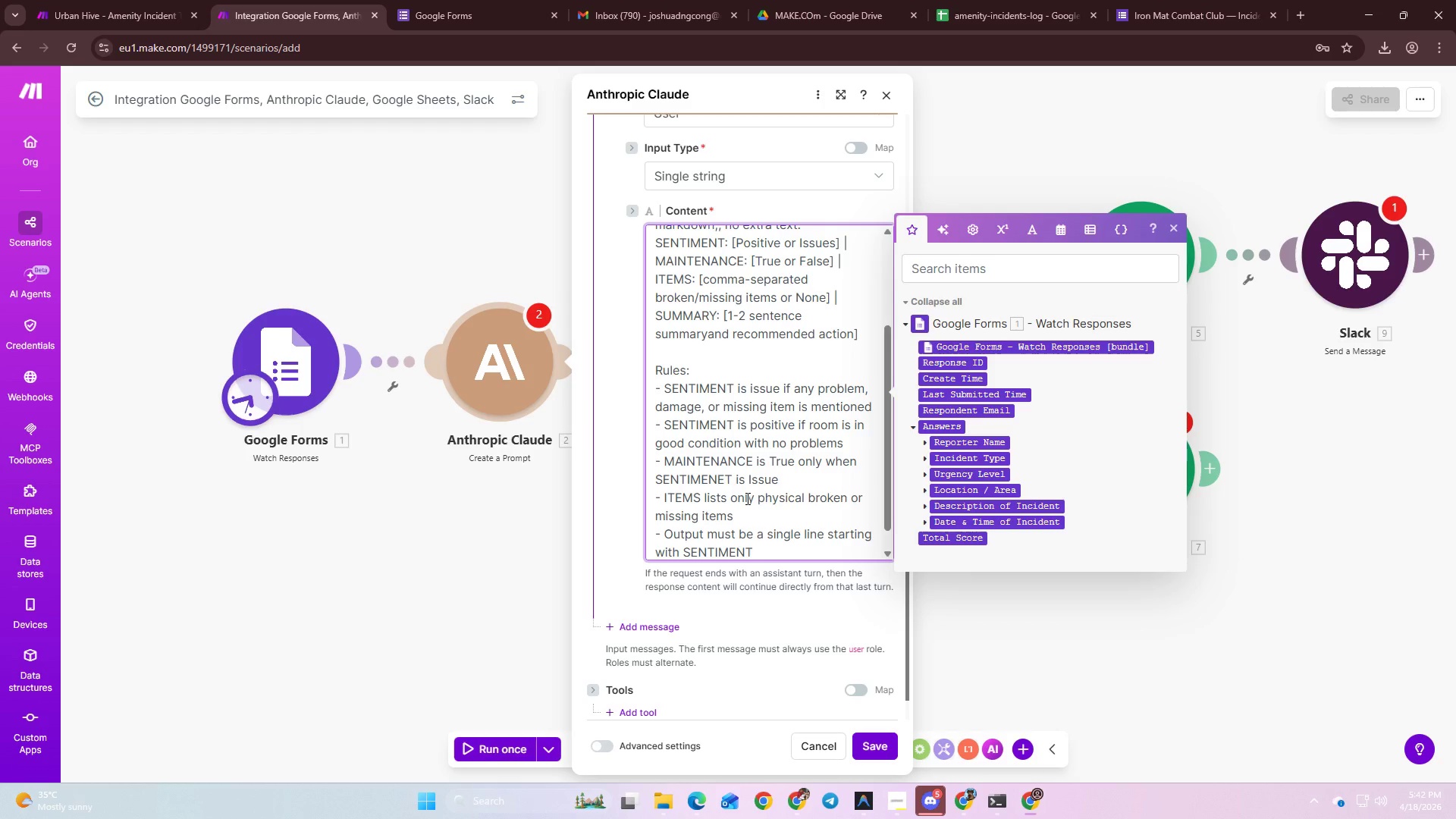 
wait(39.34)
 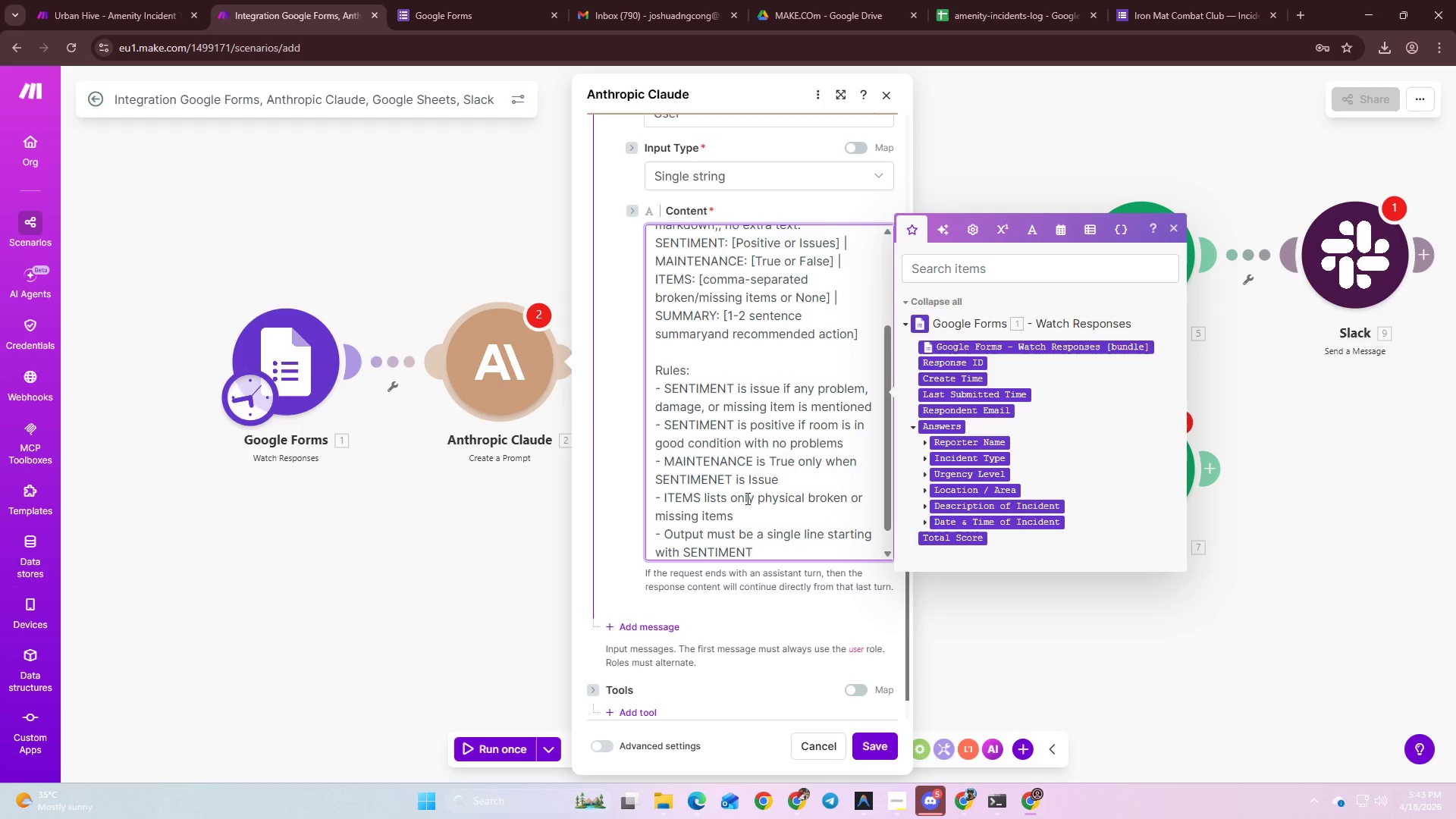 
scroll: coordinate [746, 497], scroll_direction: down, amount: 1.0
 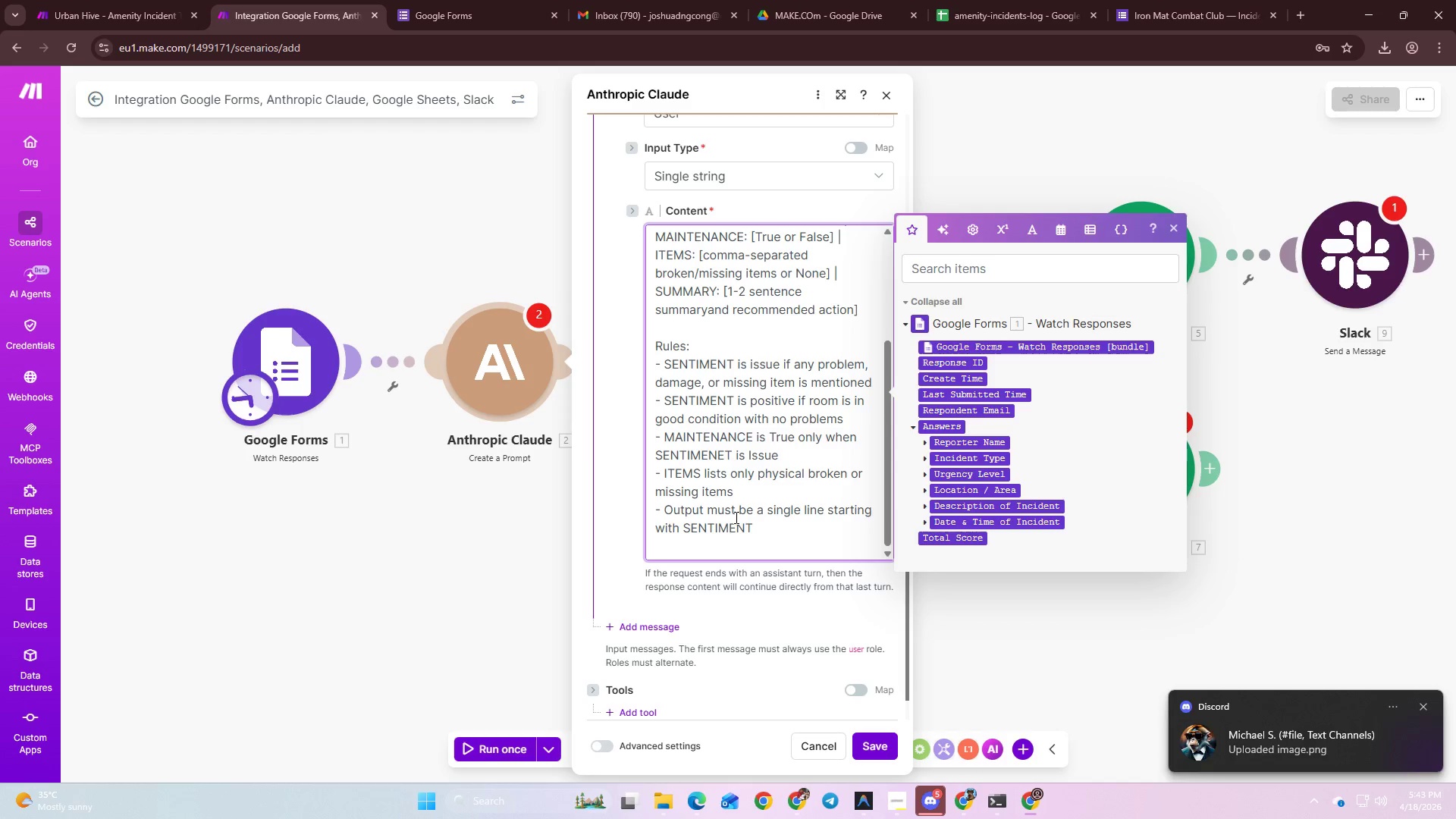 
wait(44.18)
 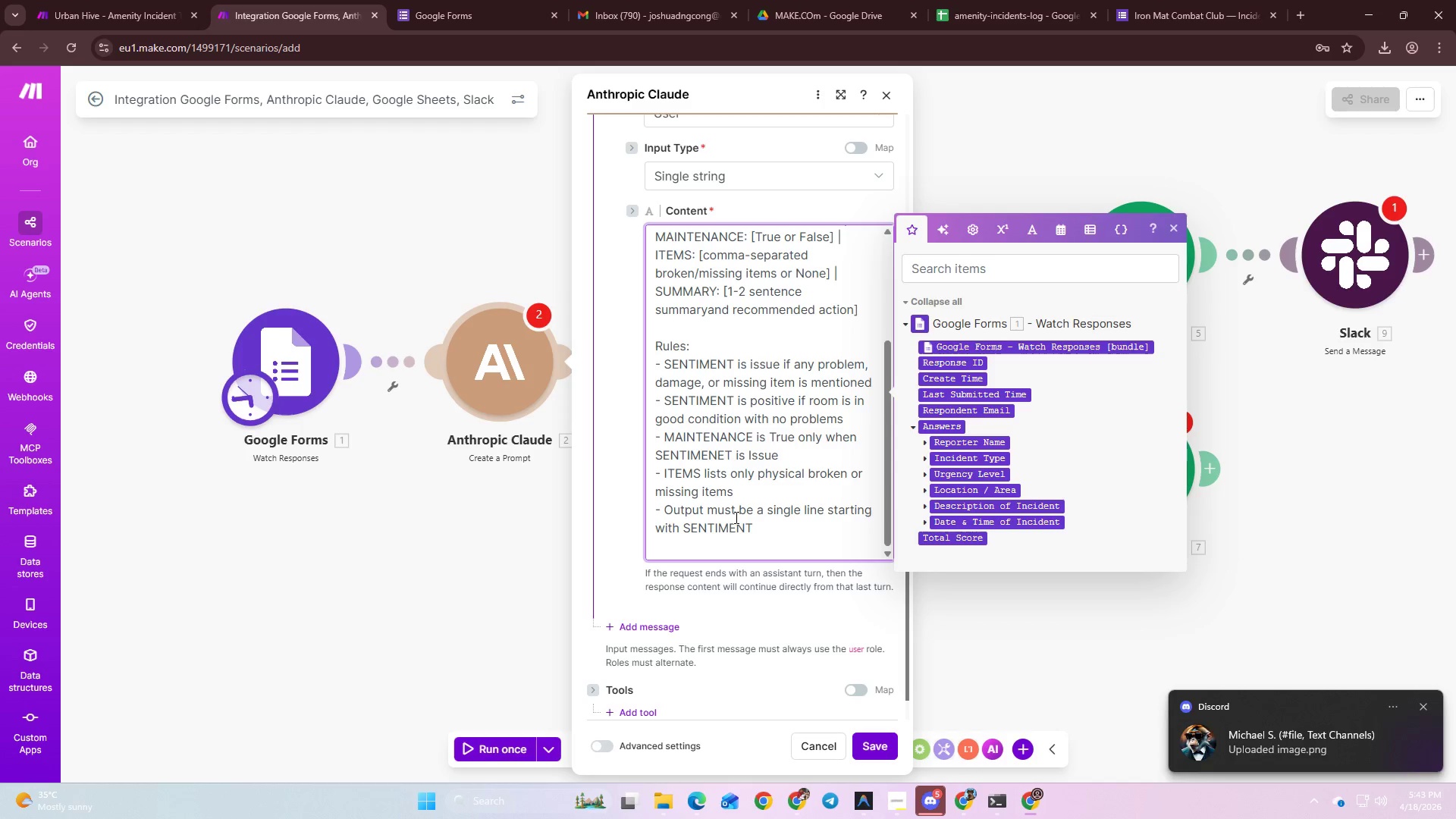 
scroll: coordinate [842, 335], scroll_direction: down, amount: 3.0
 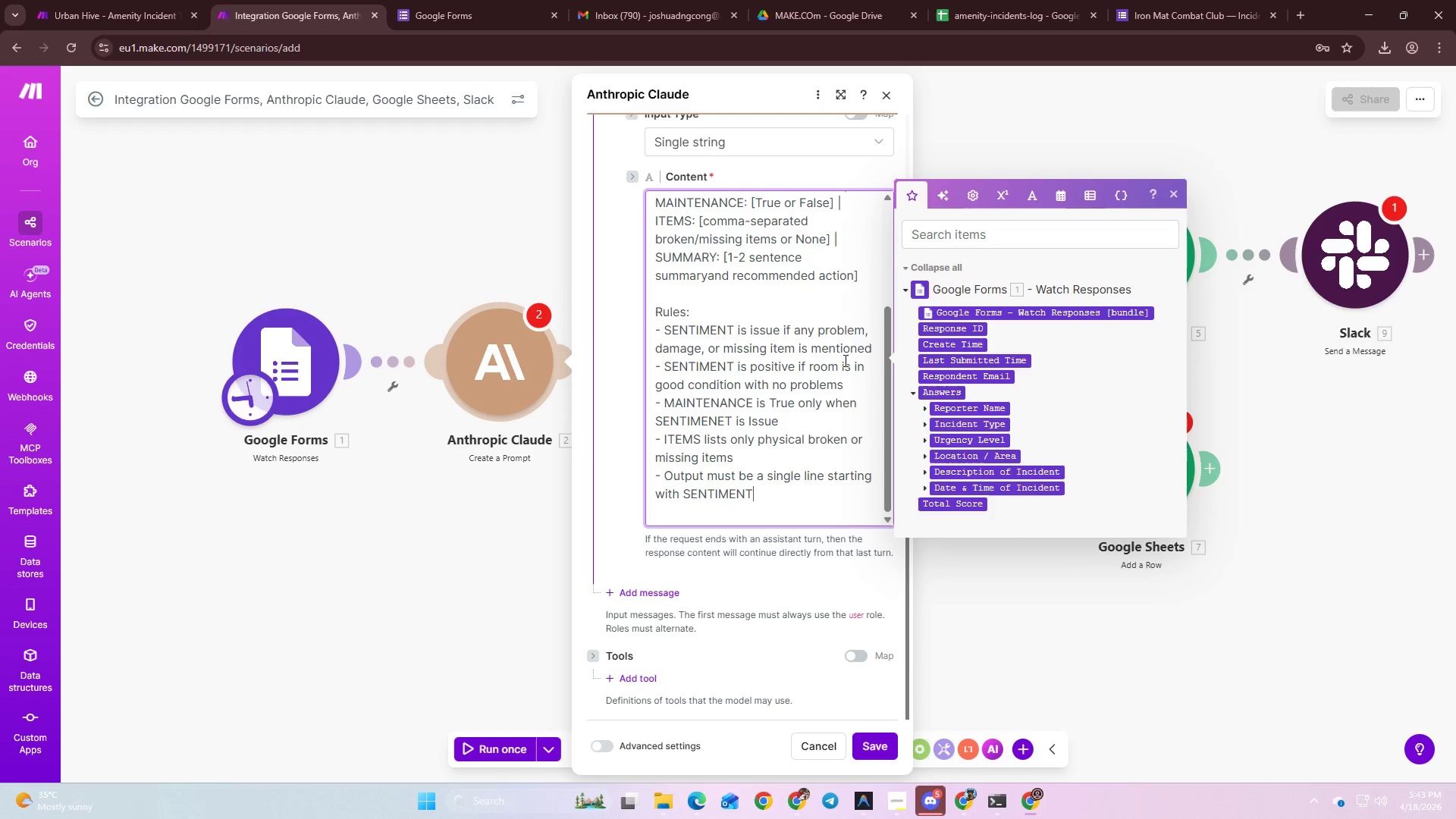 
left_click([836, 359])
 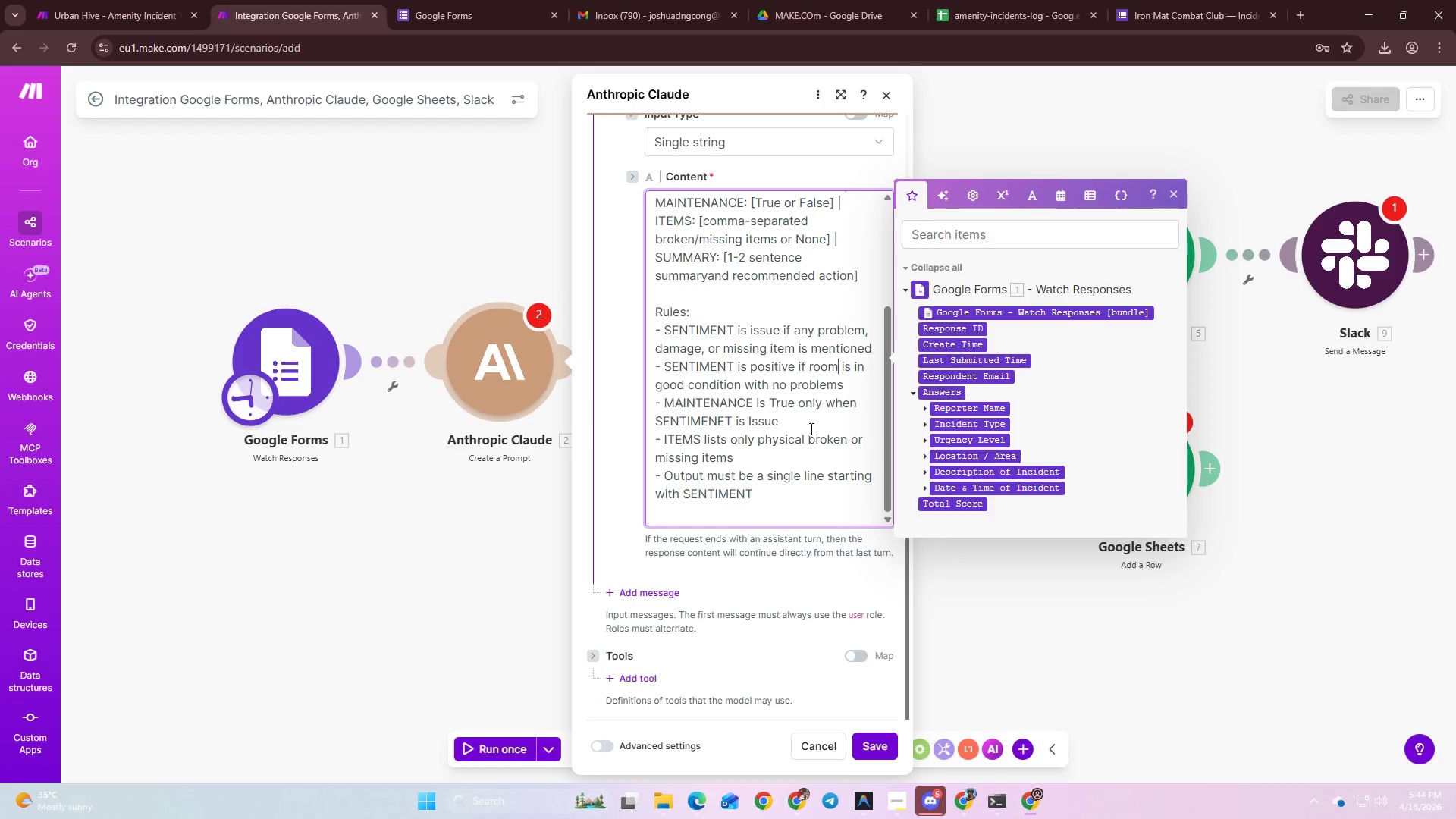 
left_click([1059, 594])
 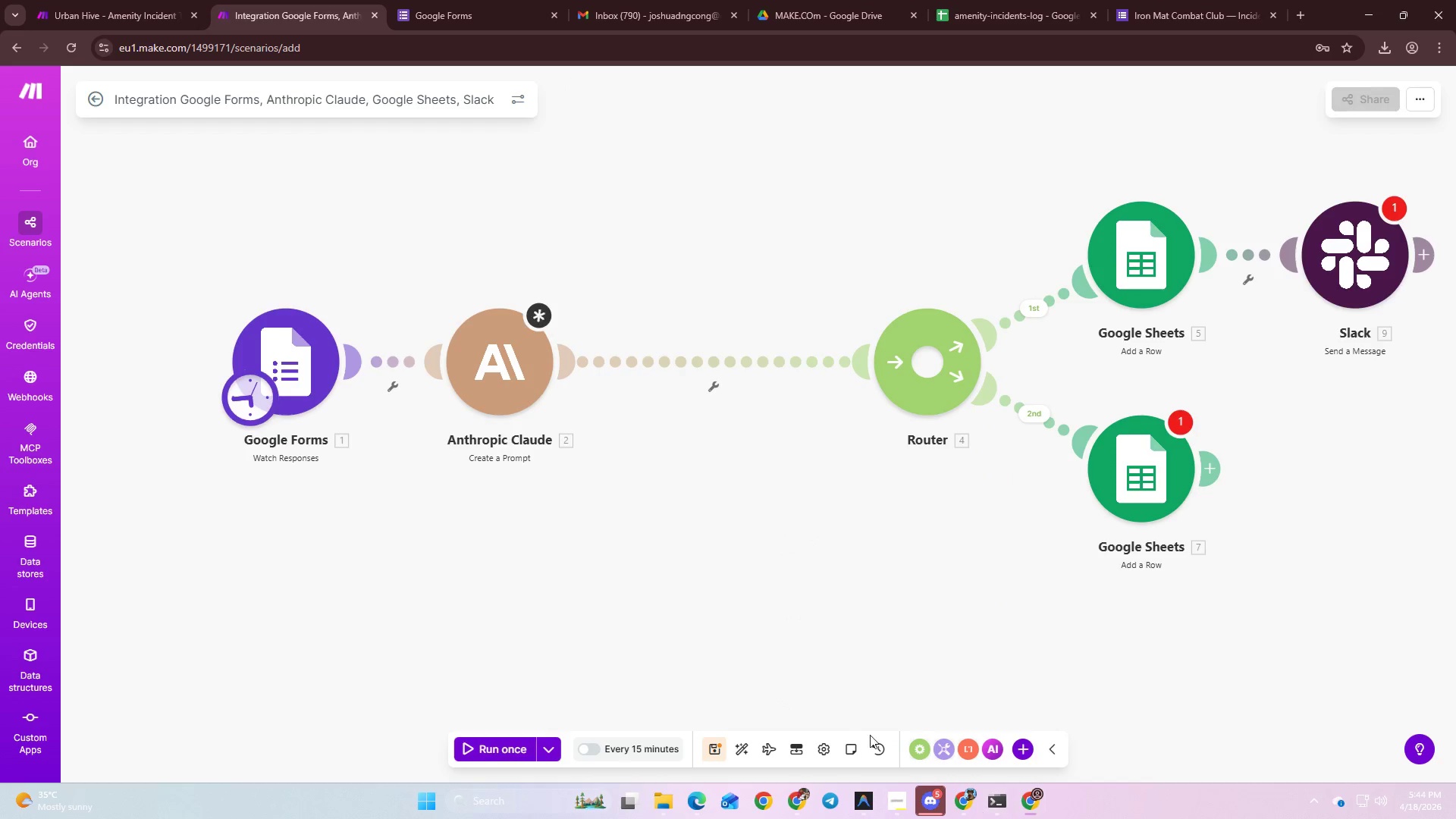 
left_click([886, 803])